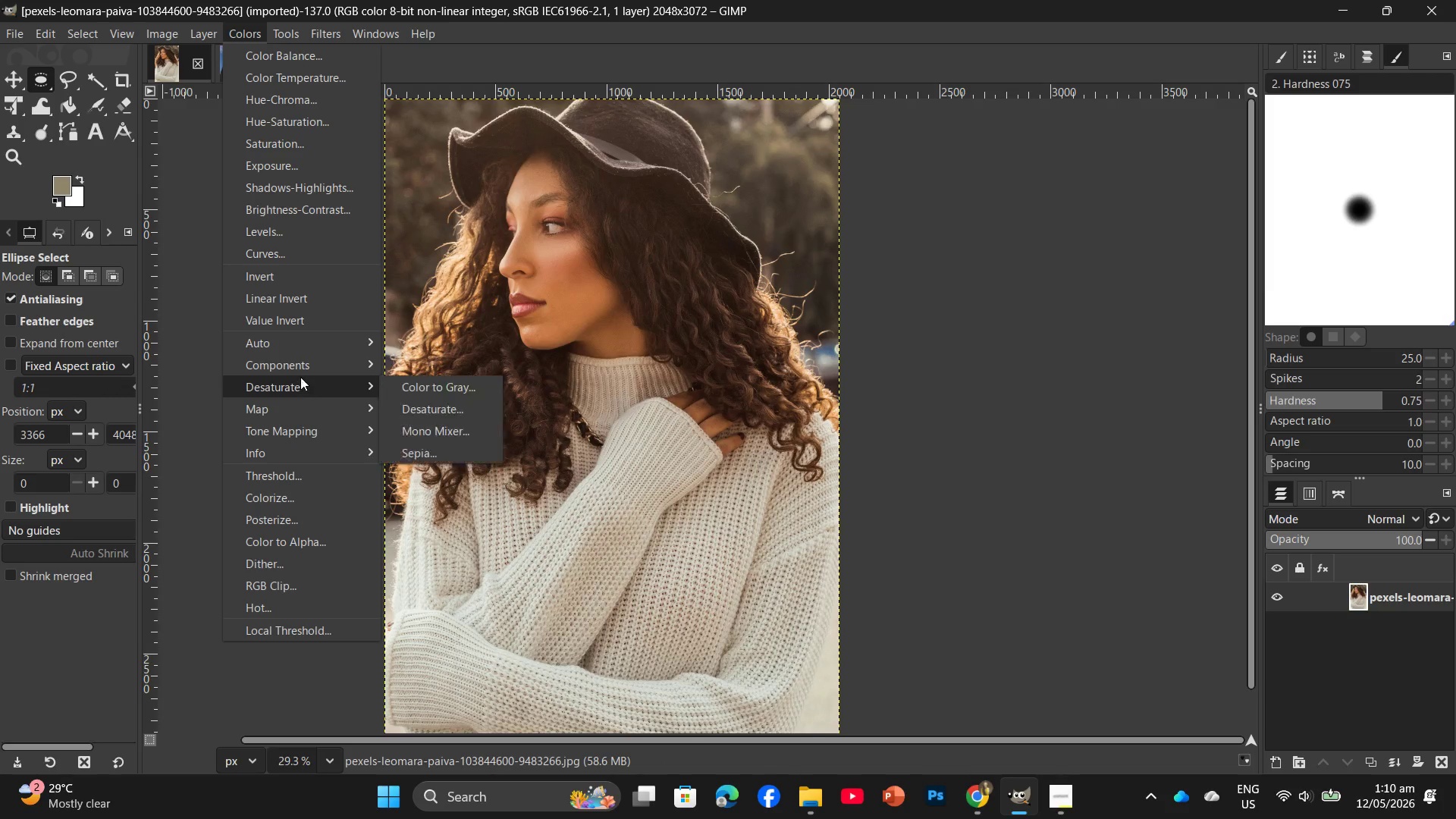 
left_click([417, 417])
 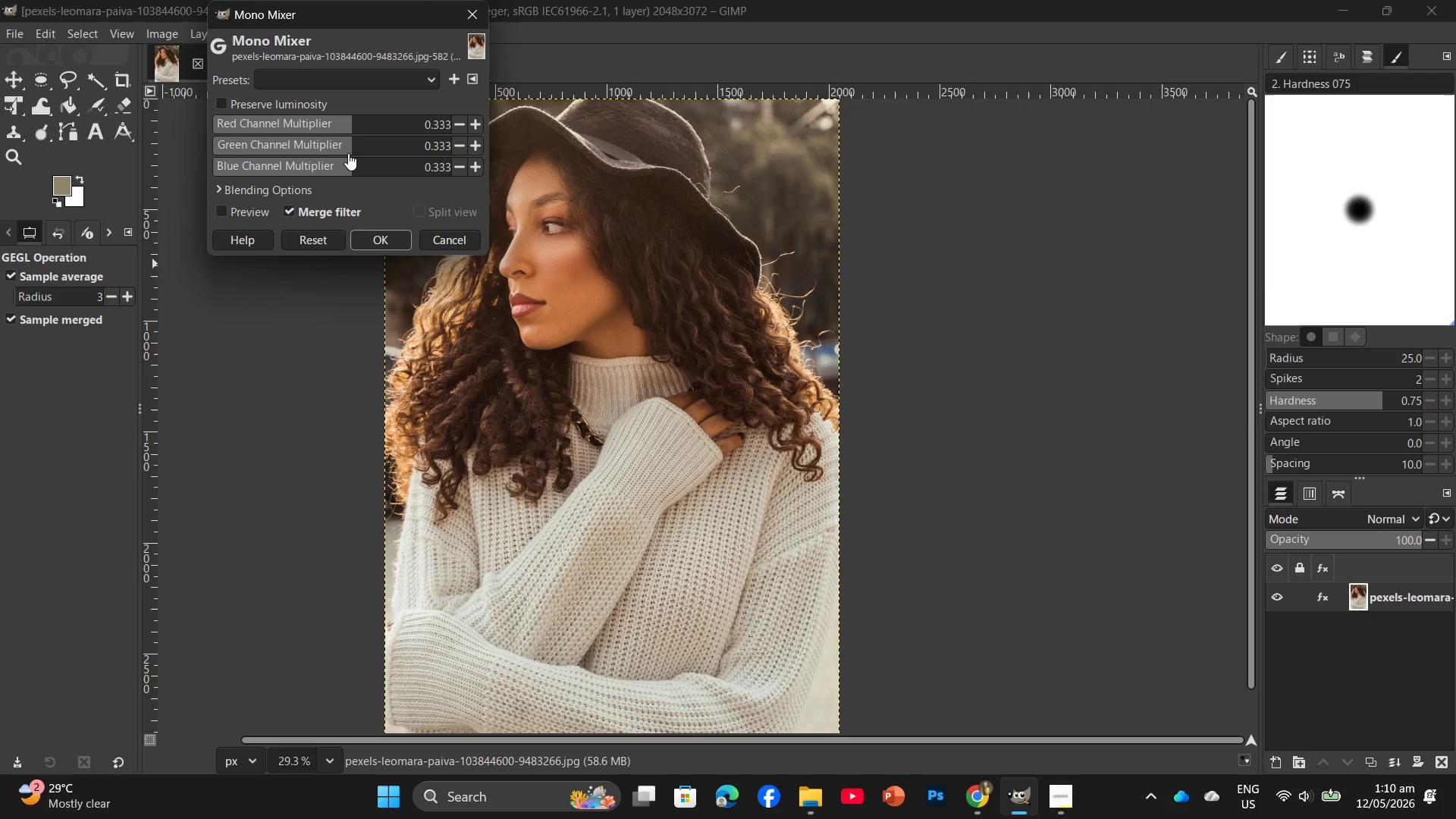 
left_click([348, 153])
 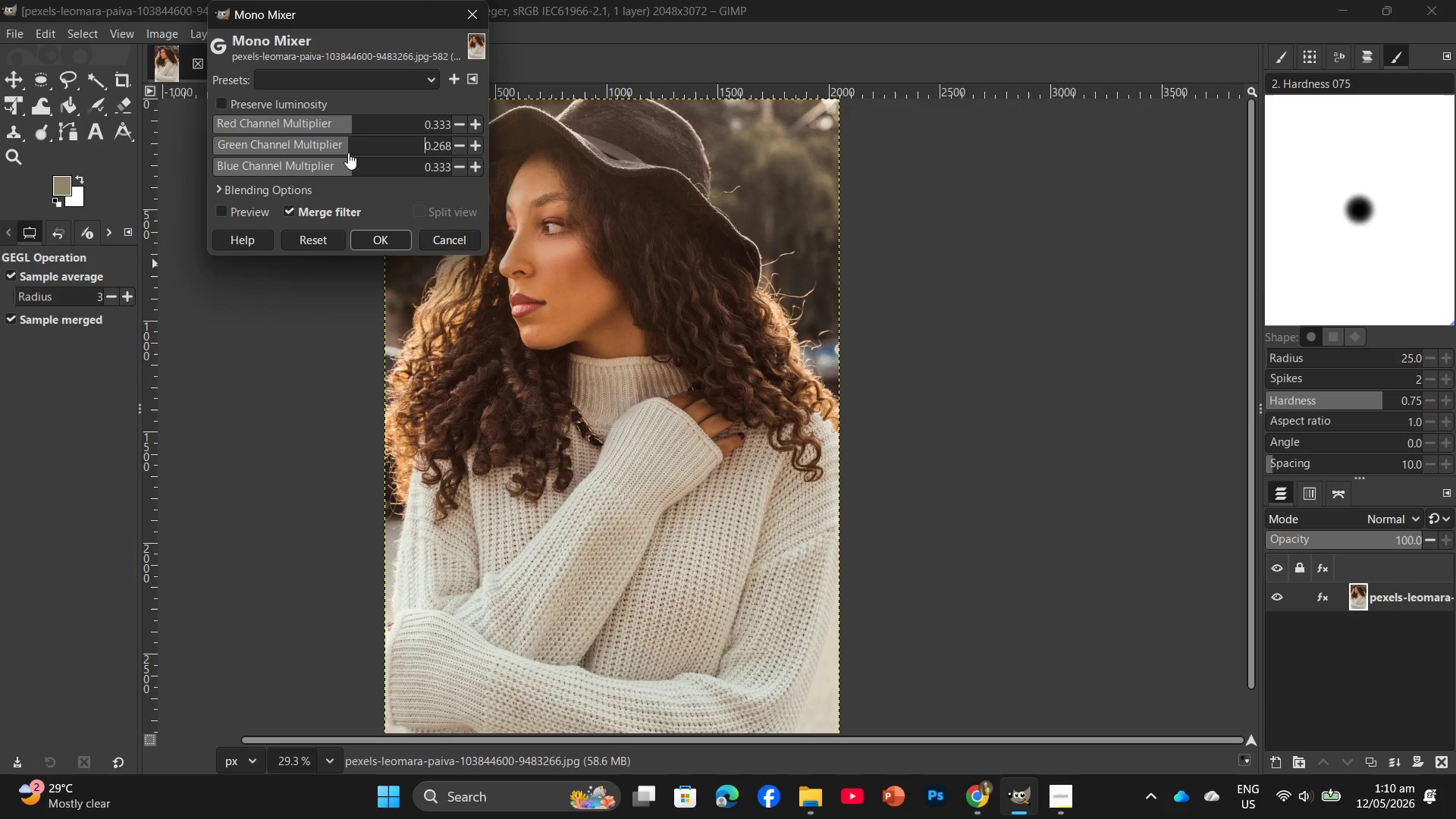 
left_click([350, 151])
 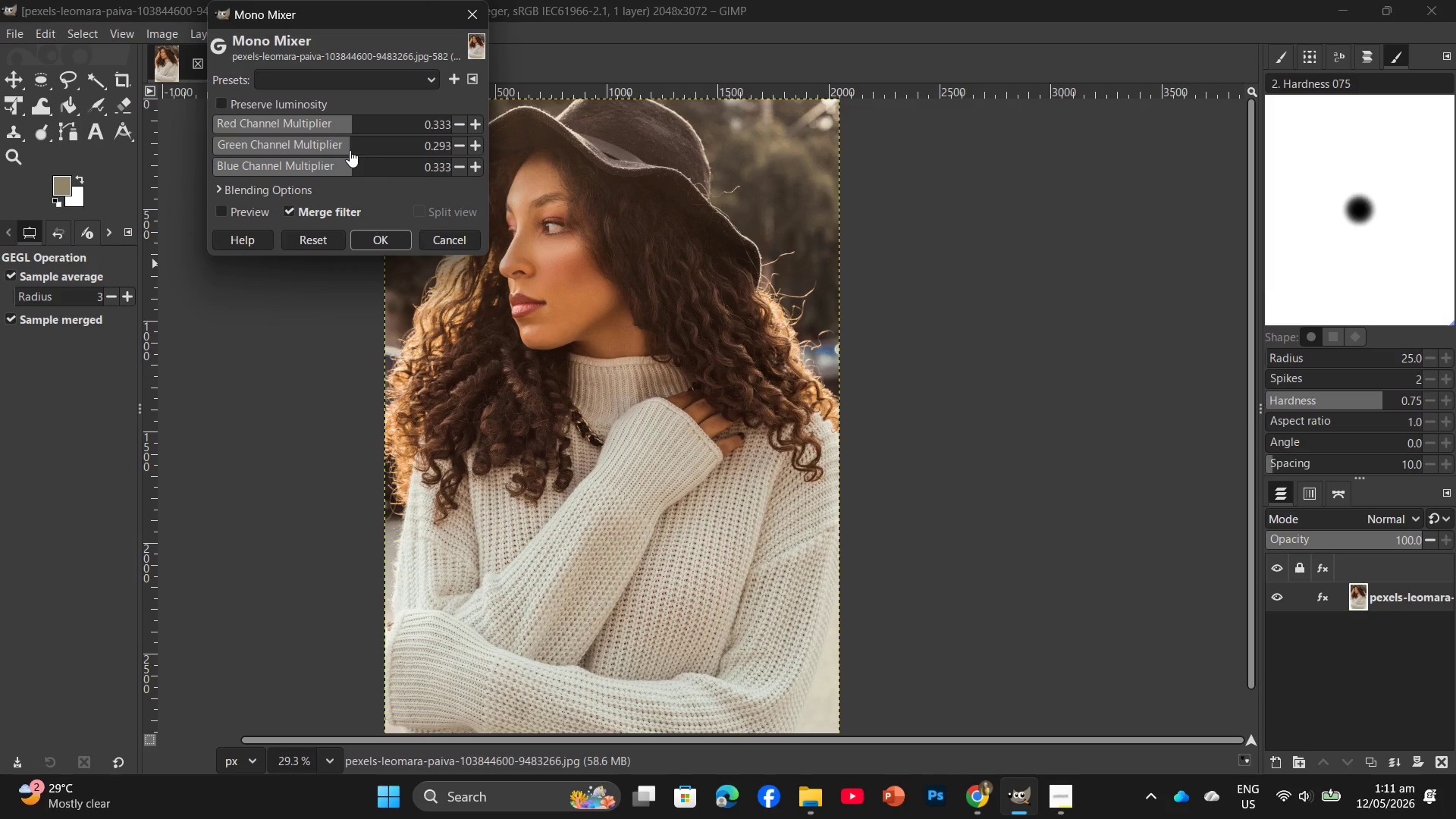 
left_click([350, 150])
 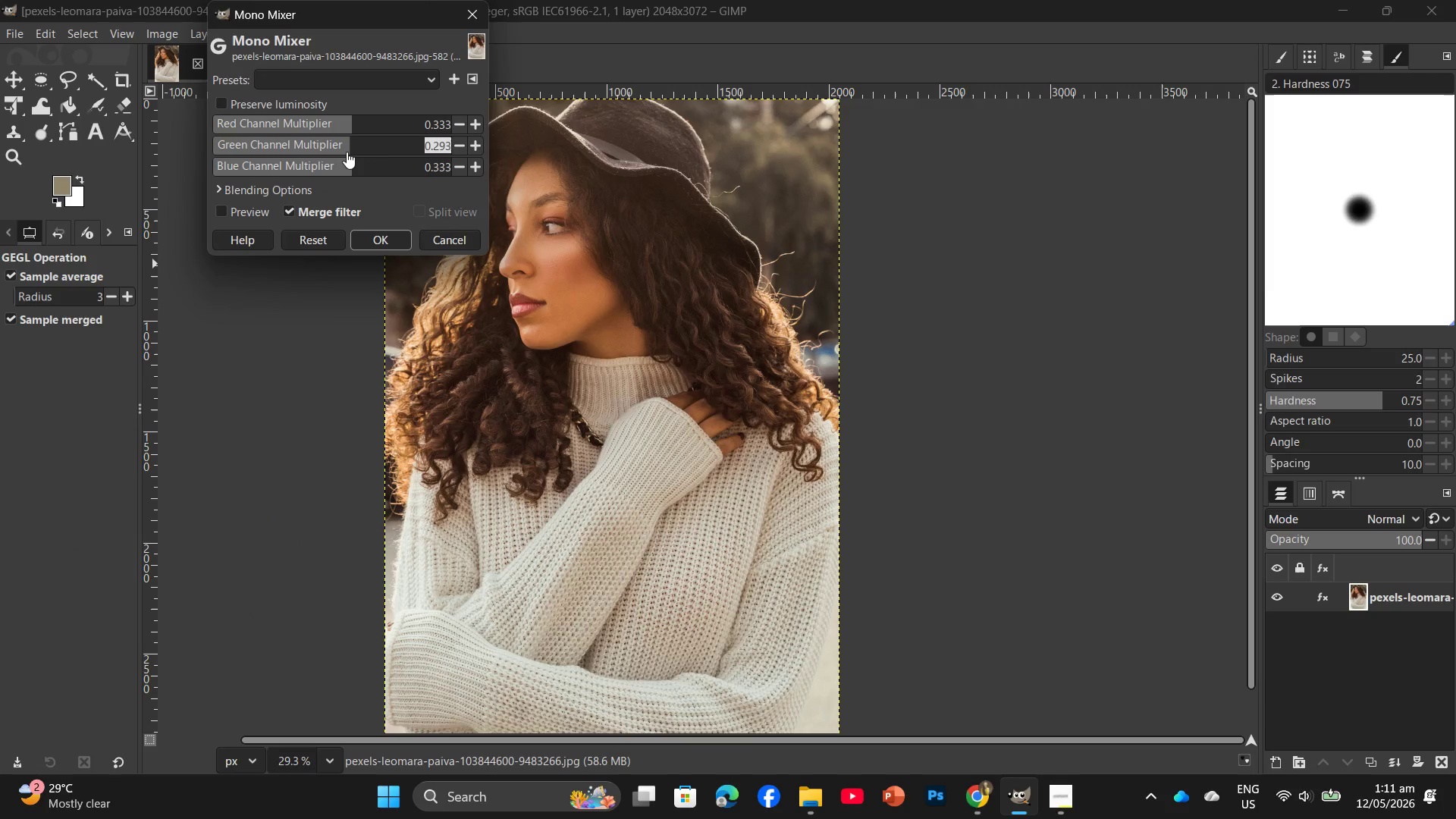 
left_click([347, 152])
 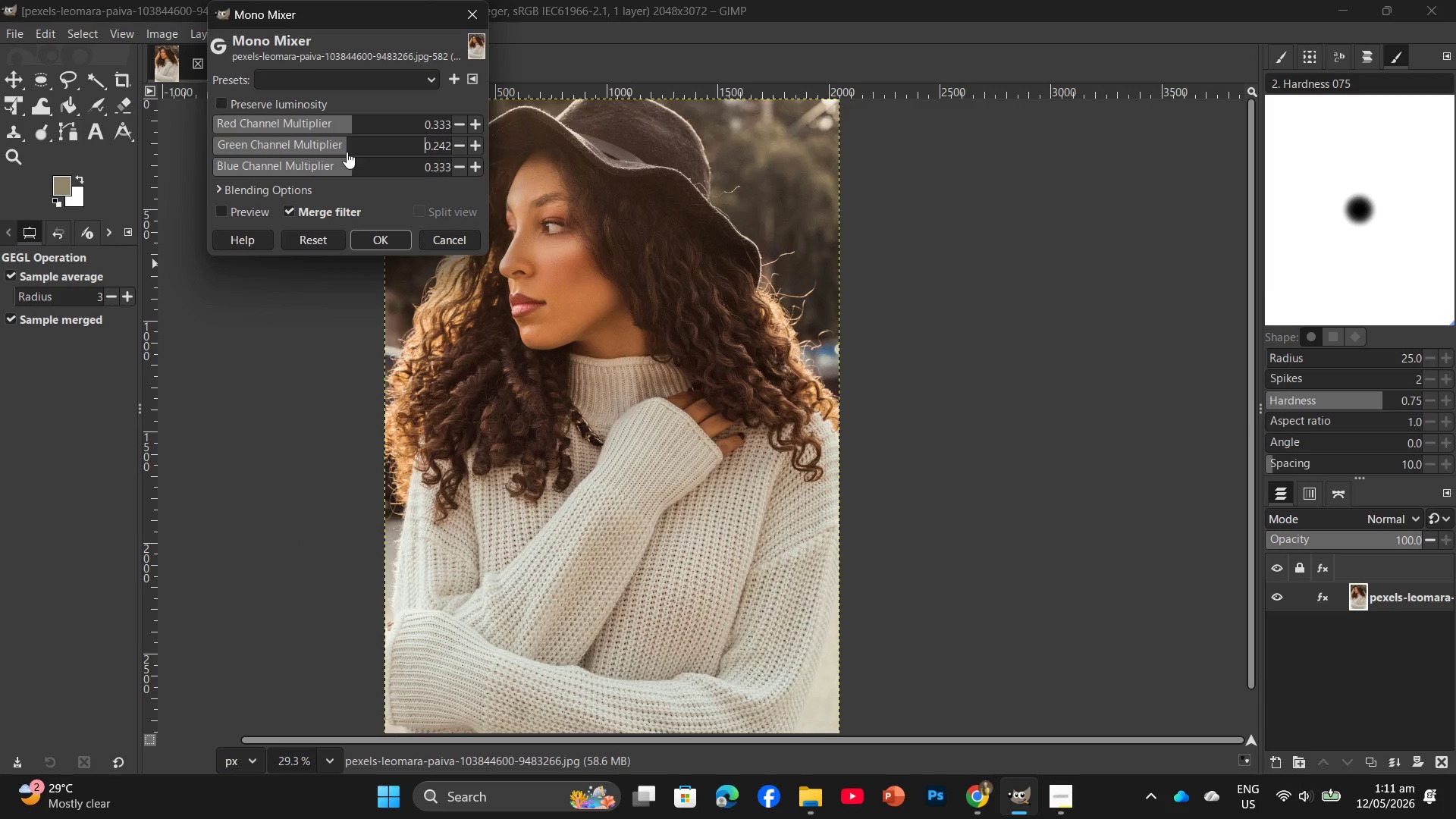 
left_click([347, 152])
 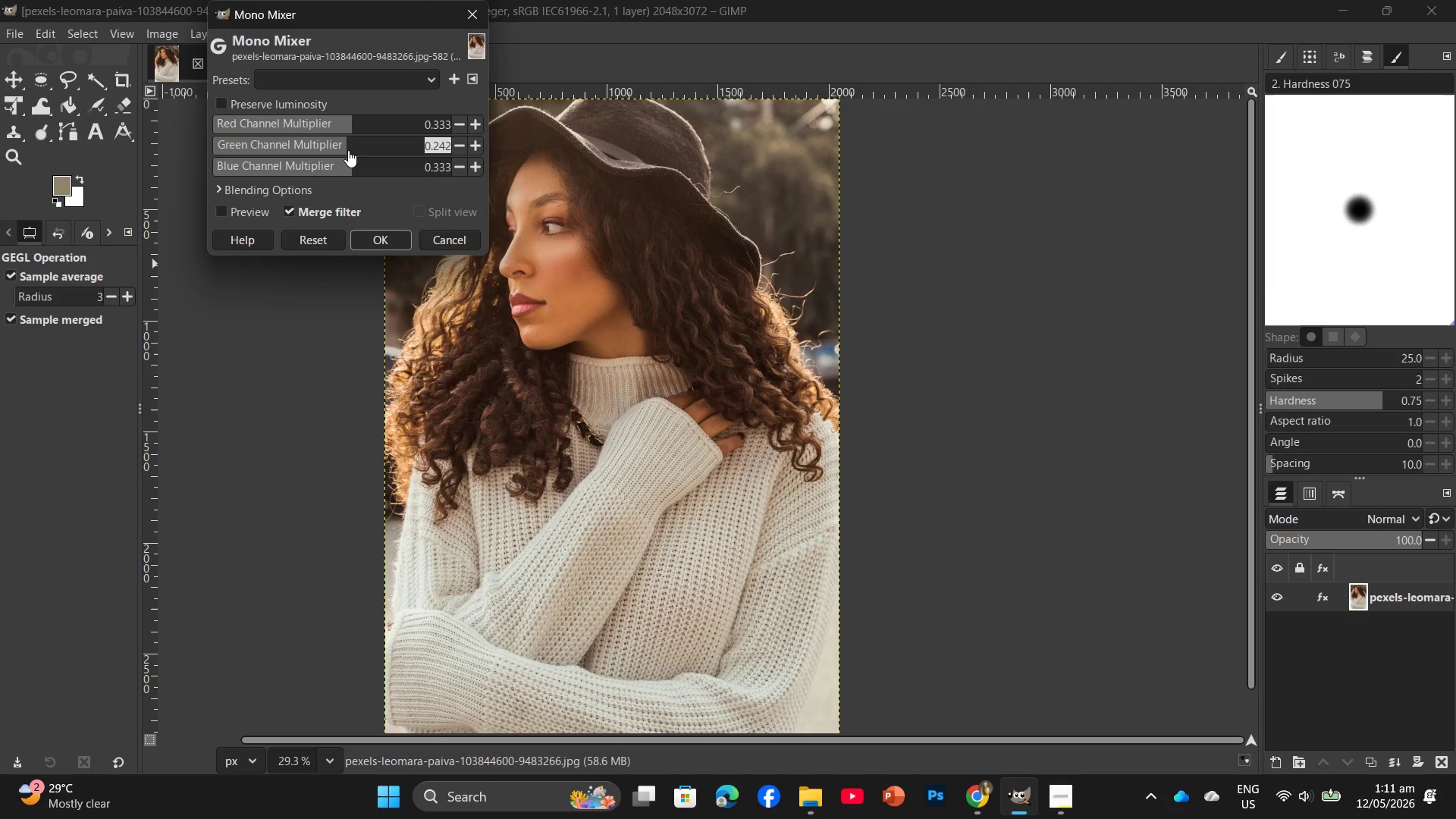 
left_click([348, 150])
 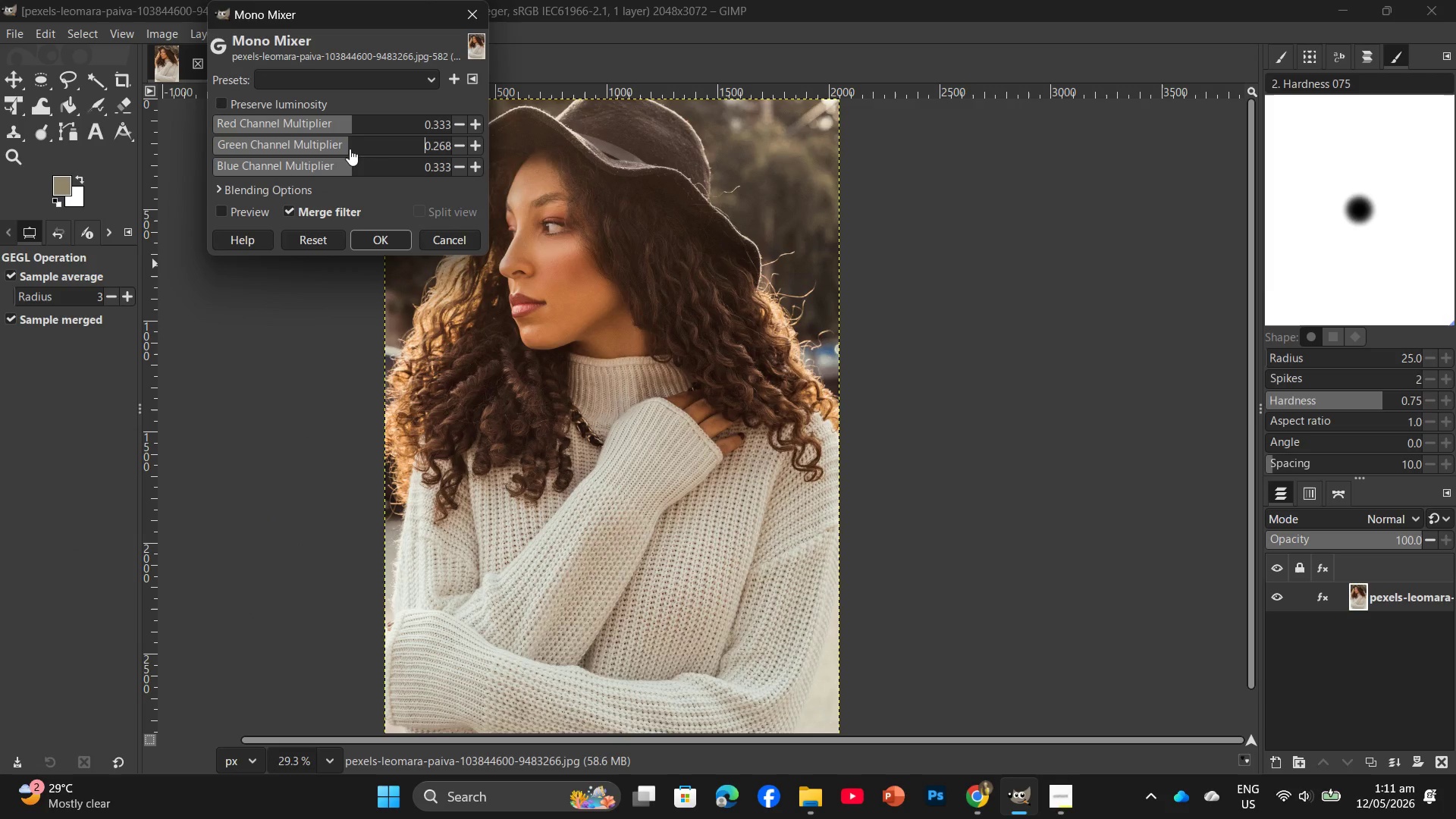 
left_click([350, 149])
 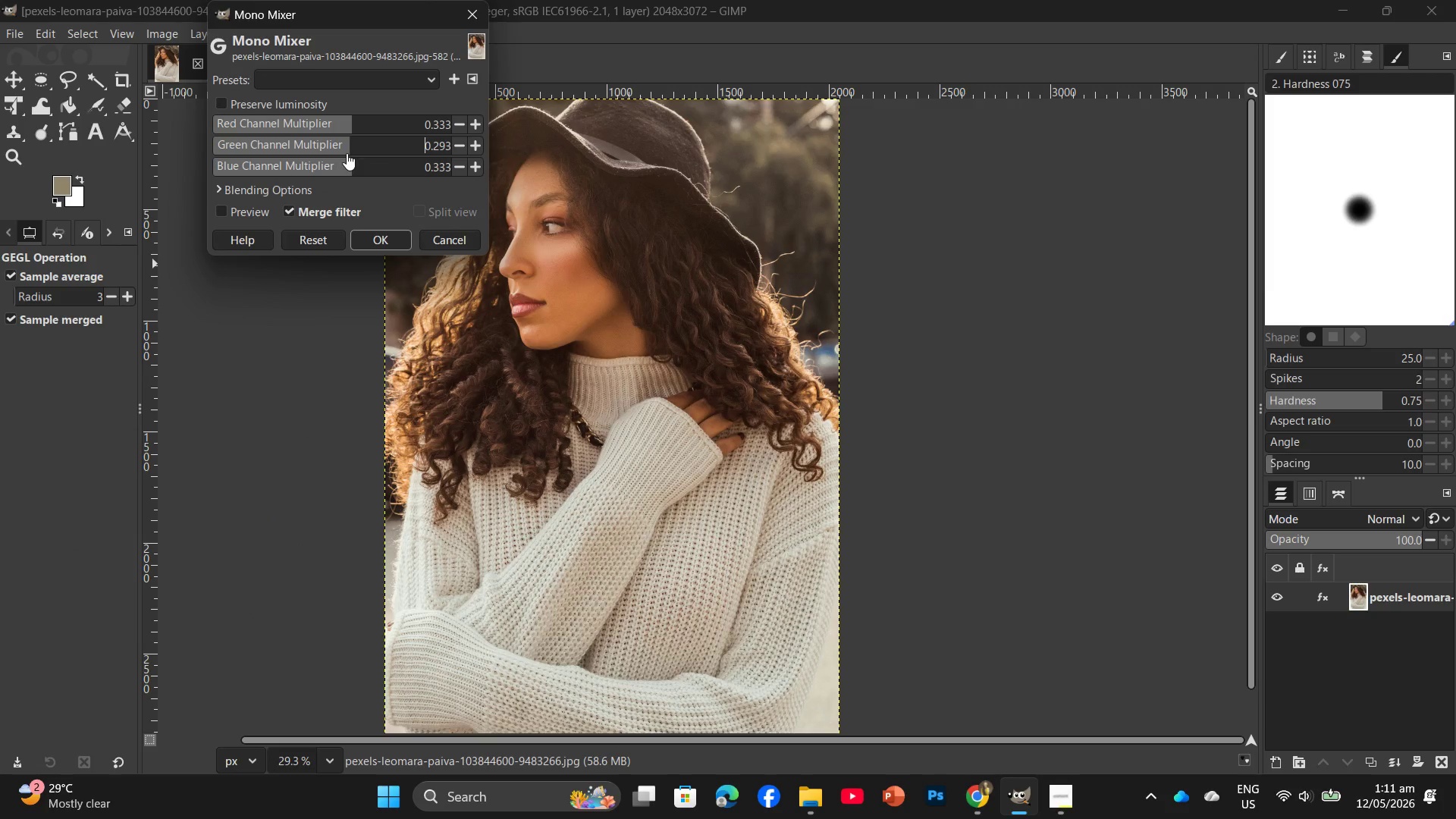 
left_click([347, 152])
 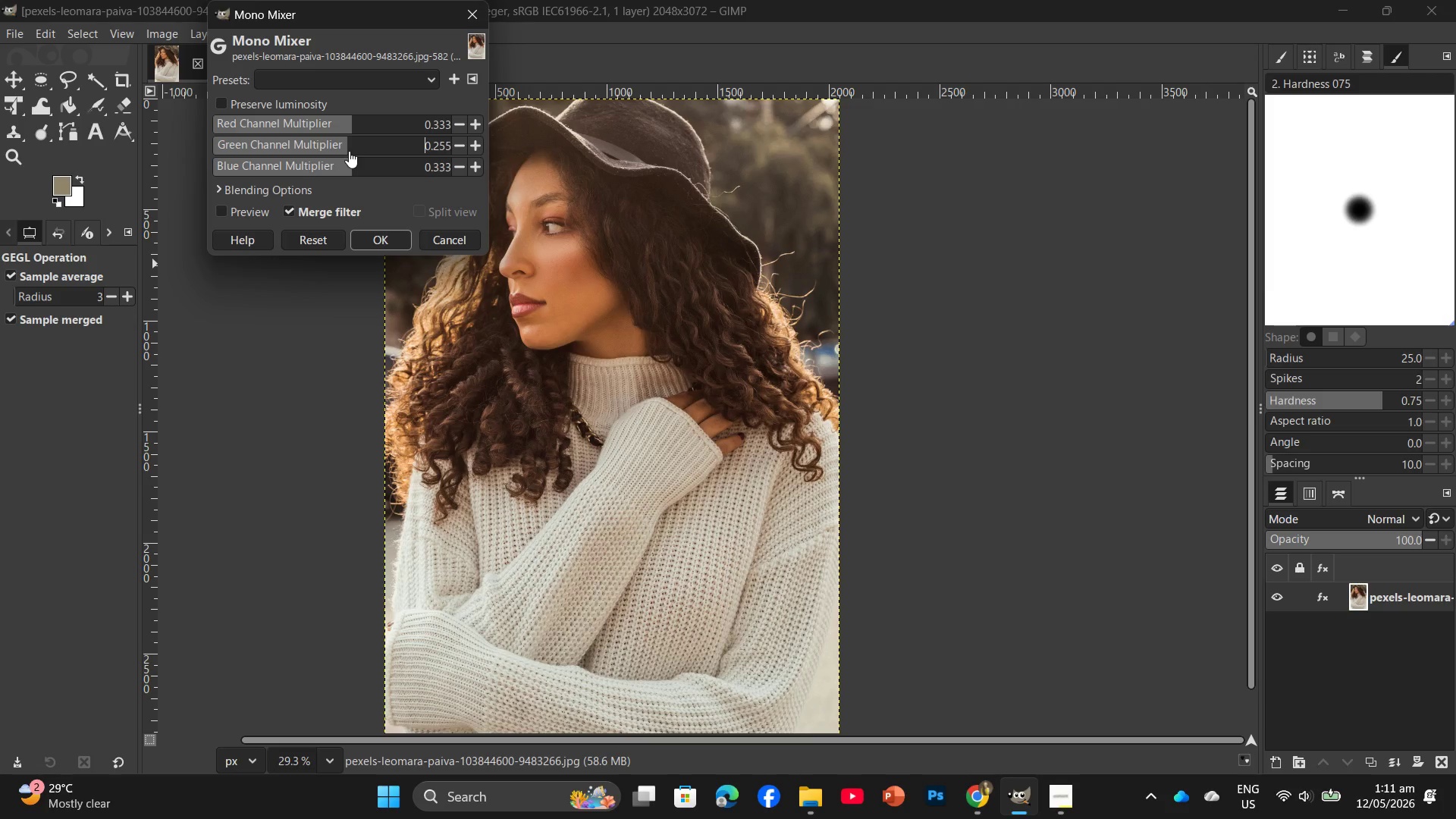 
left_click([349, 151])
 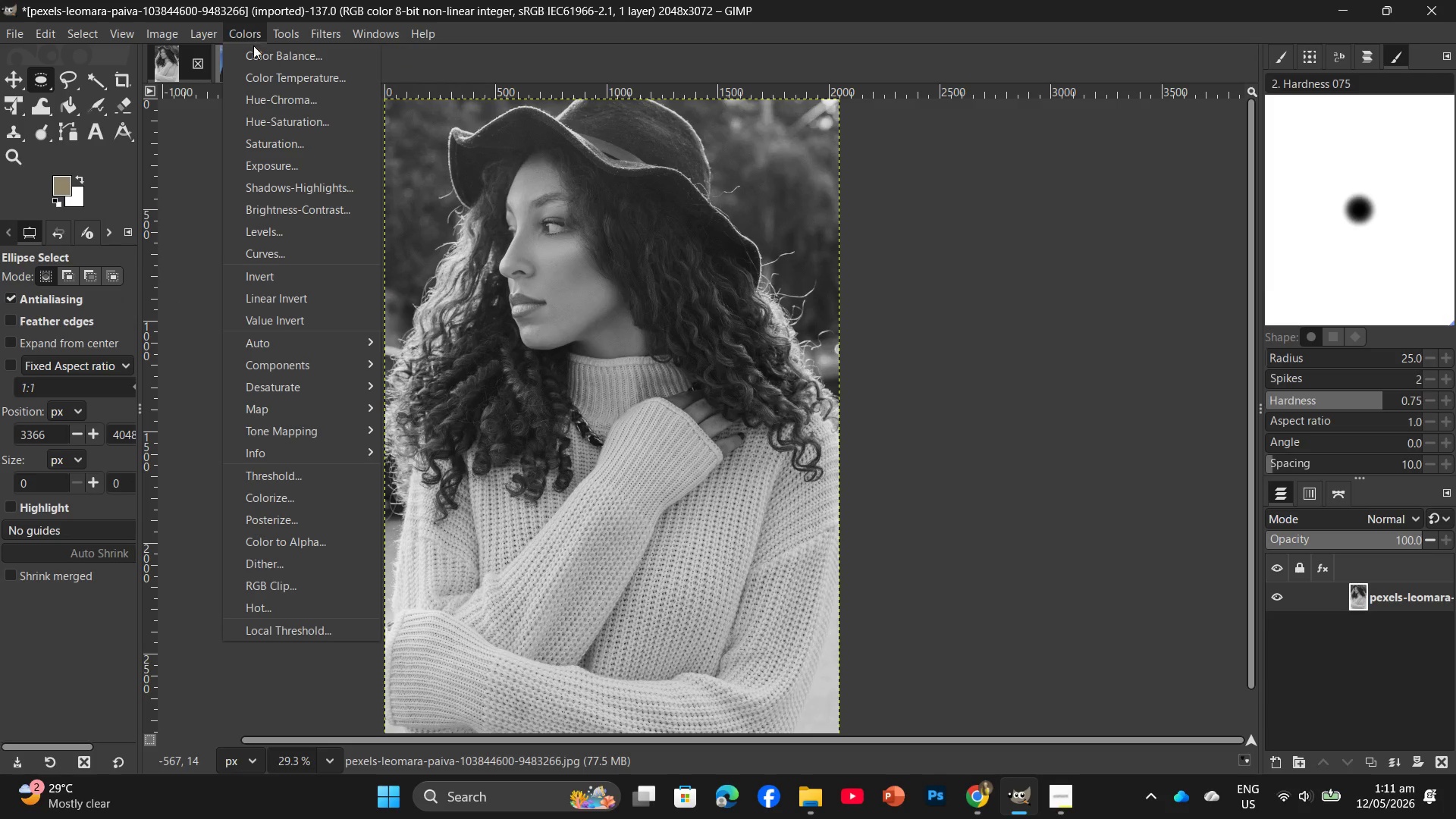 
left_click([307, 231])
 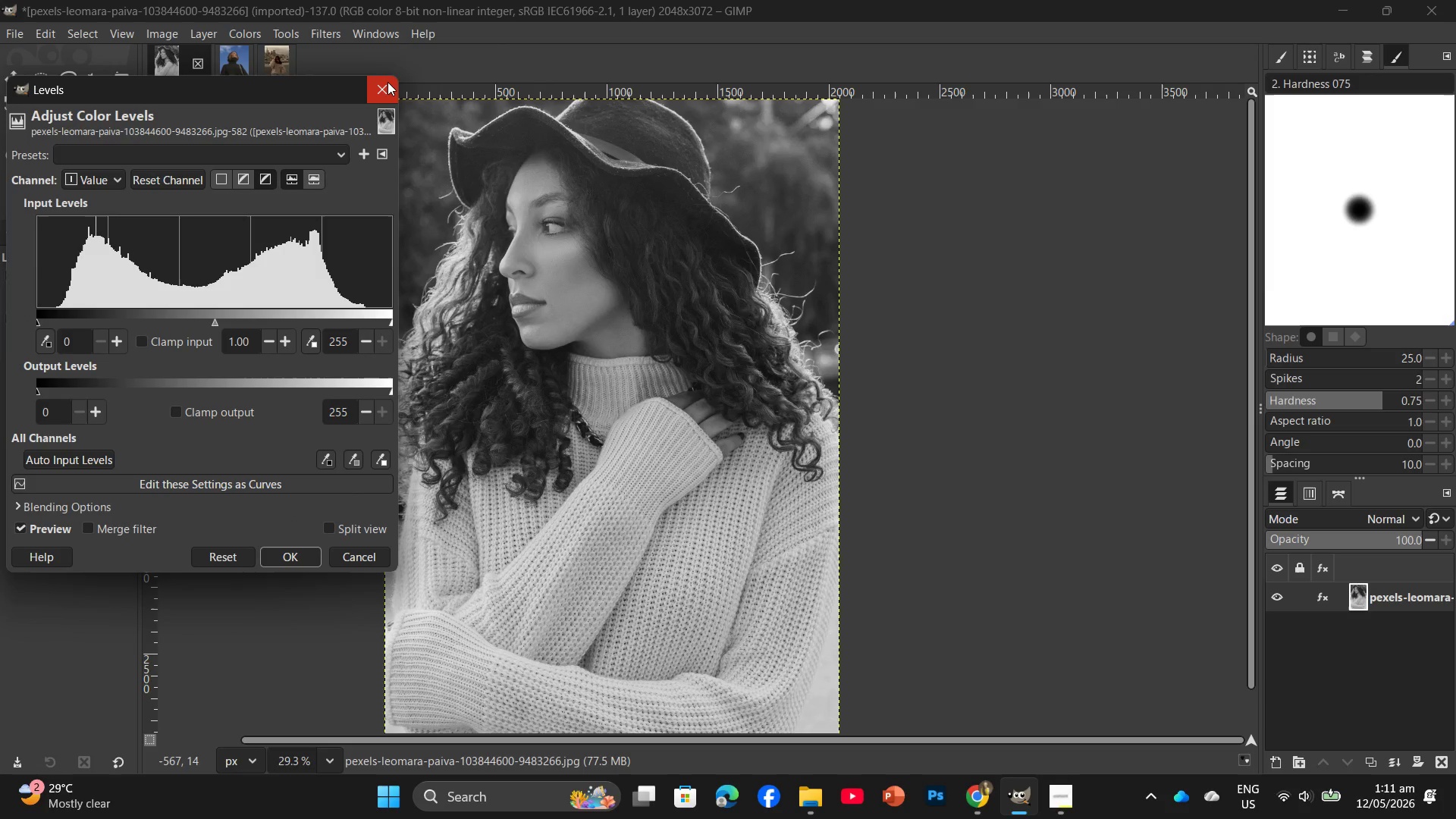 
left_click([388, 83])
 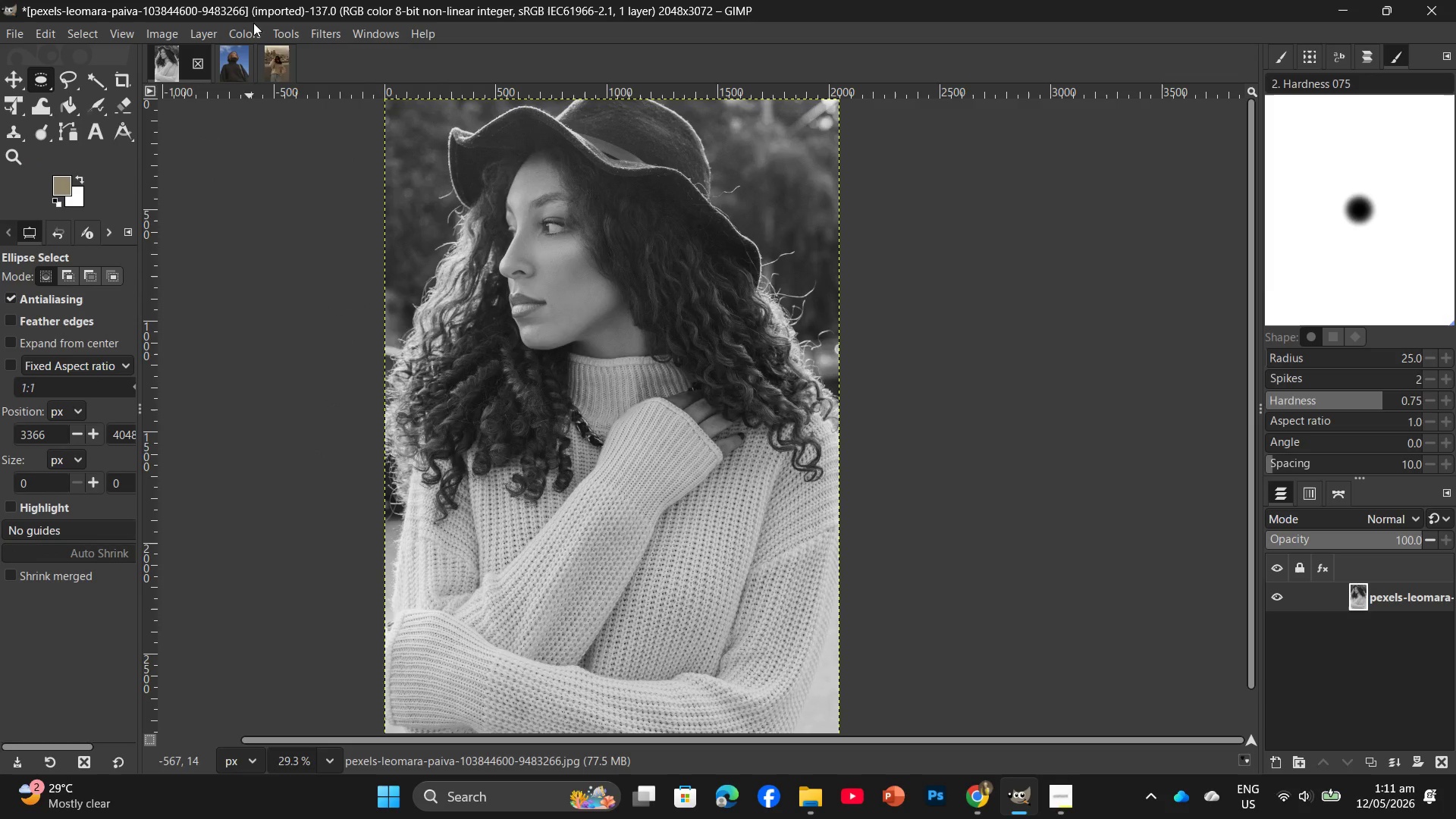 
left_click([249, 28])
 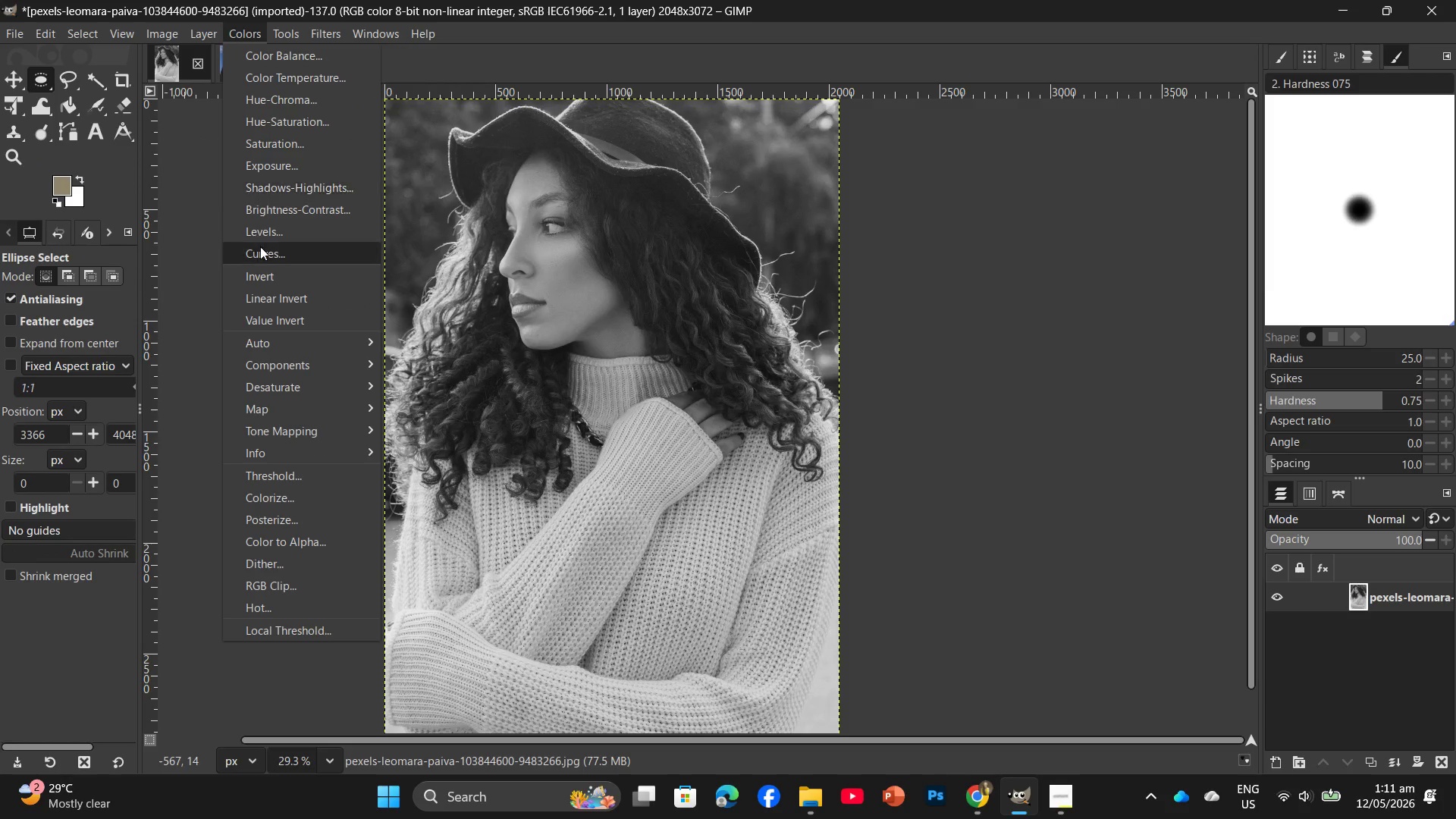 
left_click([262, 250])
 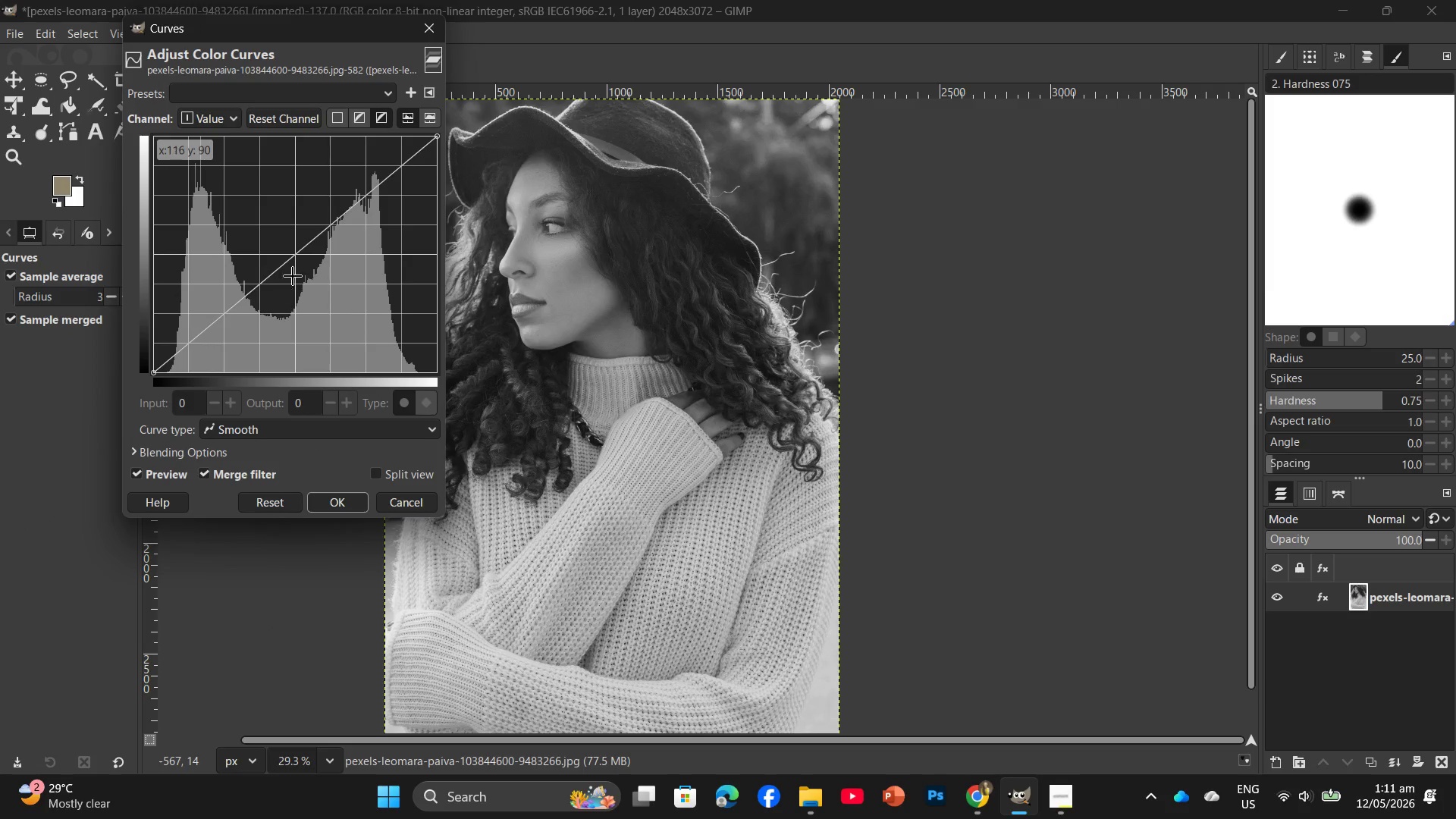 
left_click_drag(start_coordinate=[327, 241], to_coordinate=[365, 238])
 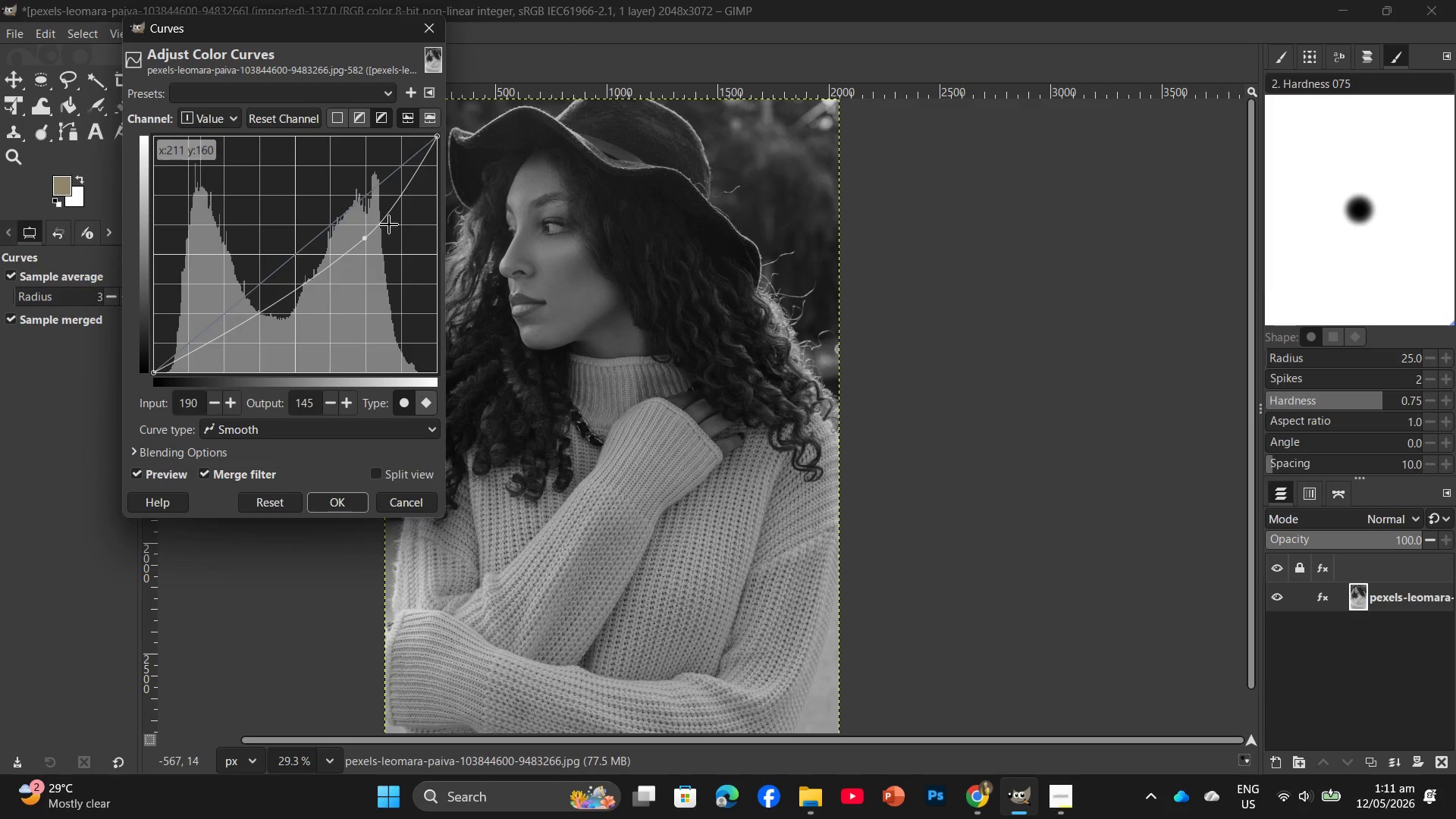 
left_click_drag(start_coordinate=[361, 235], to_coordinate=[385, 220])
 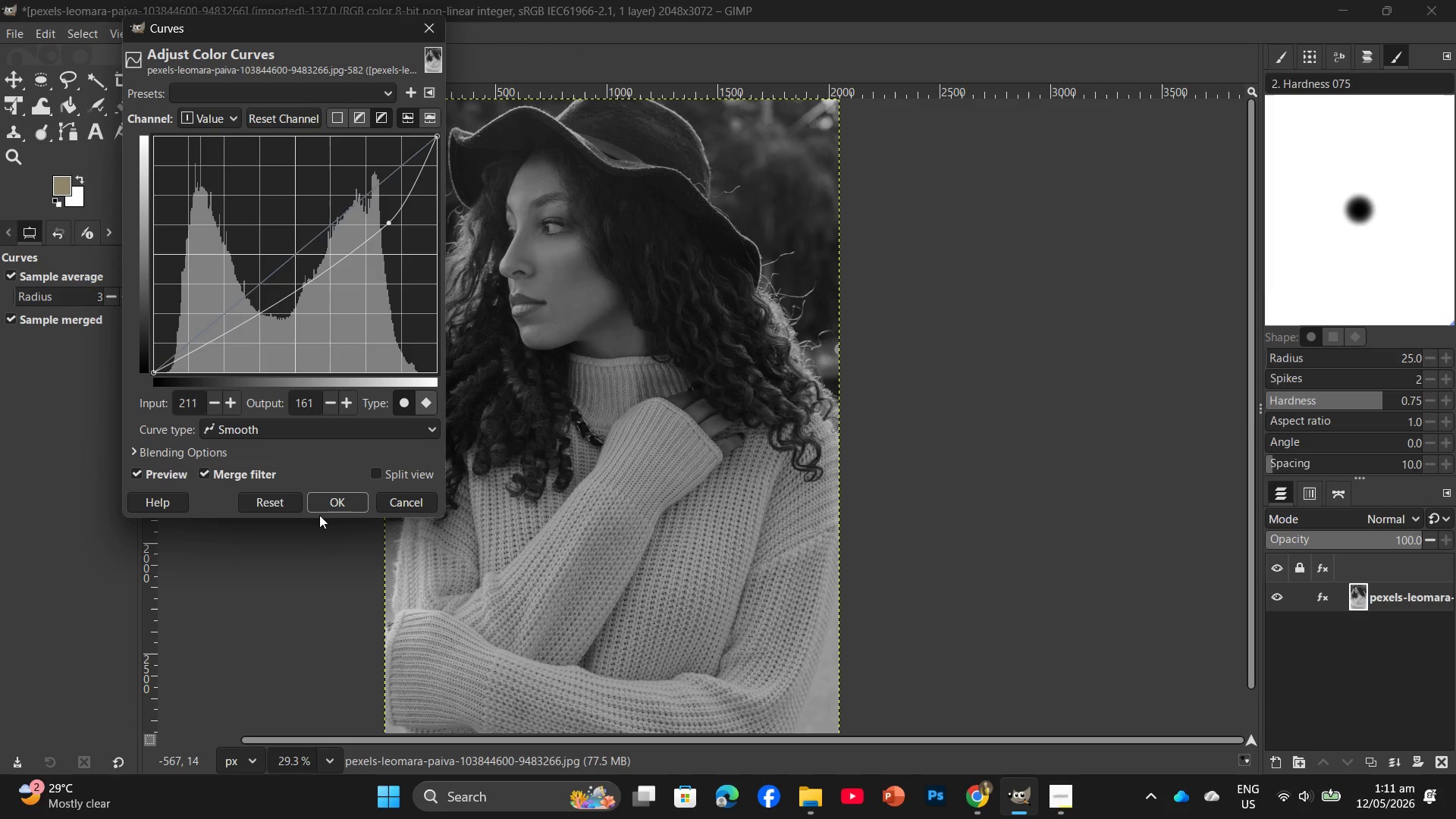 
left_click([328, 516])
 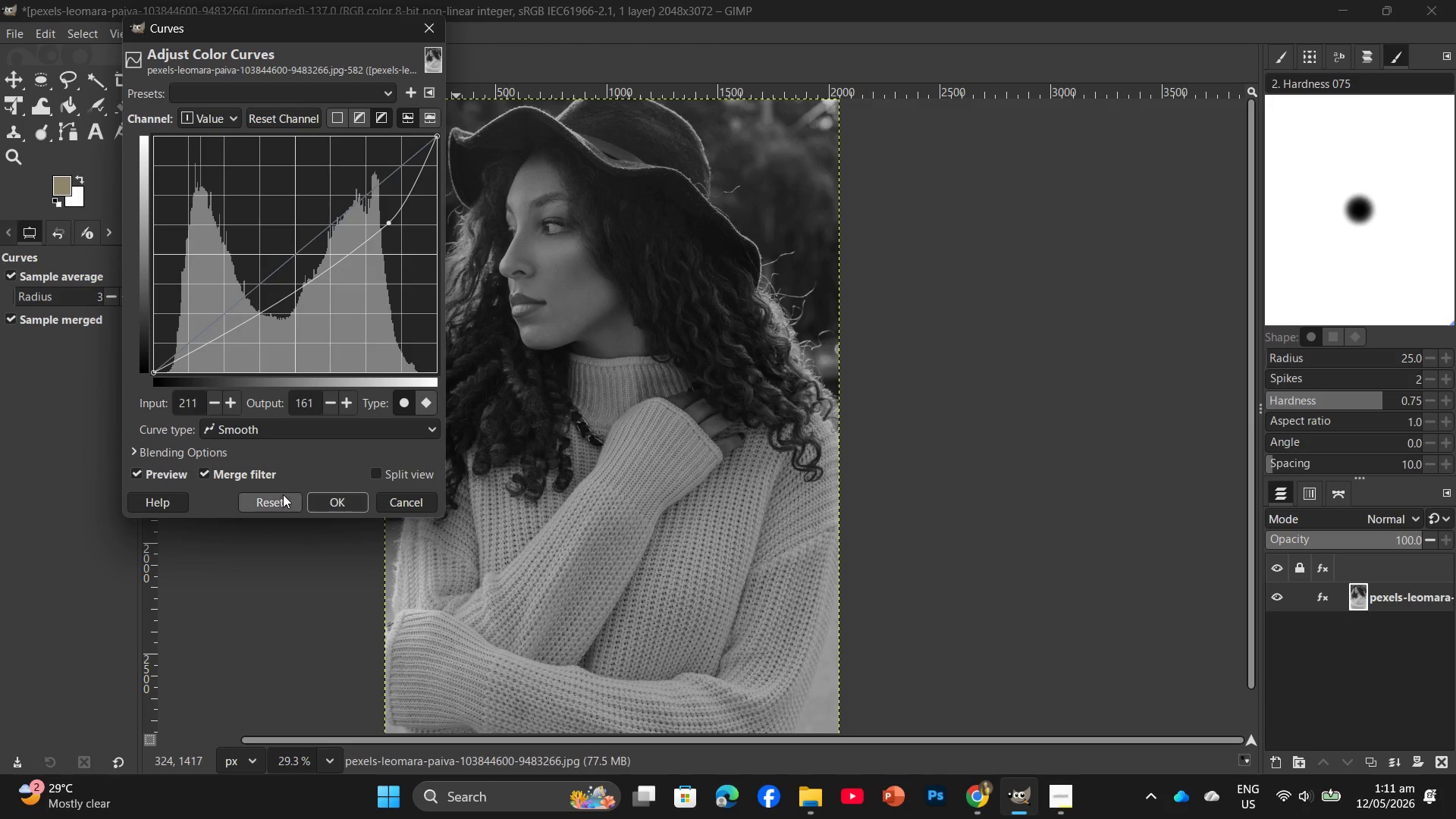 
left_click([310, 489])
 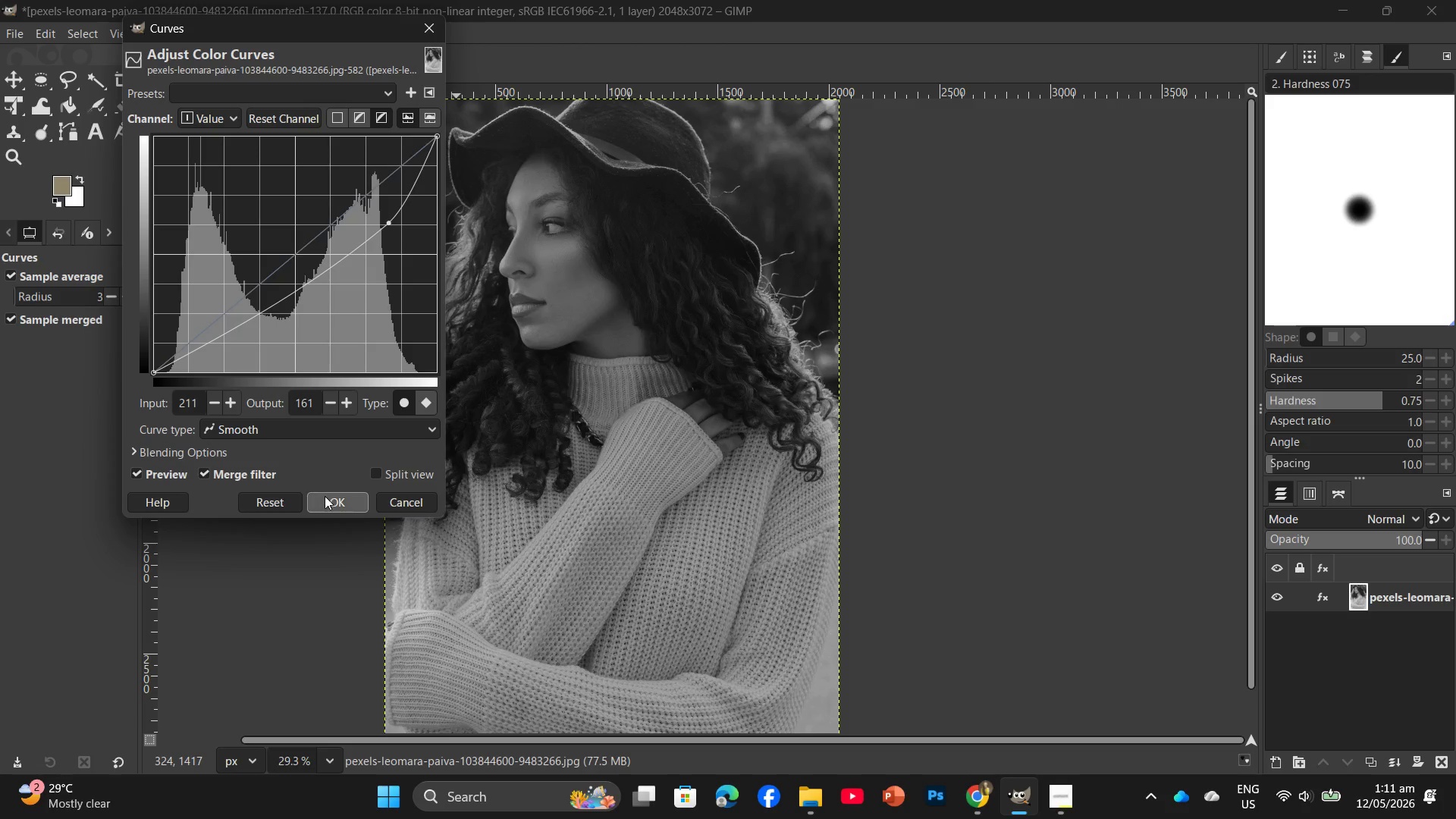 
left_click([325, 496])
 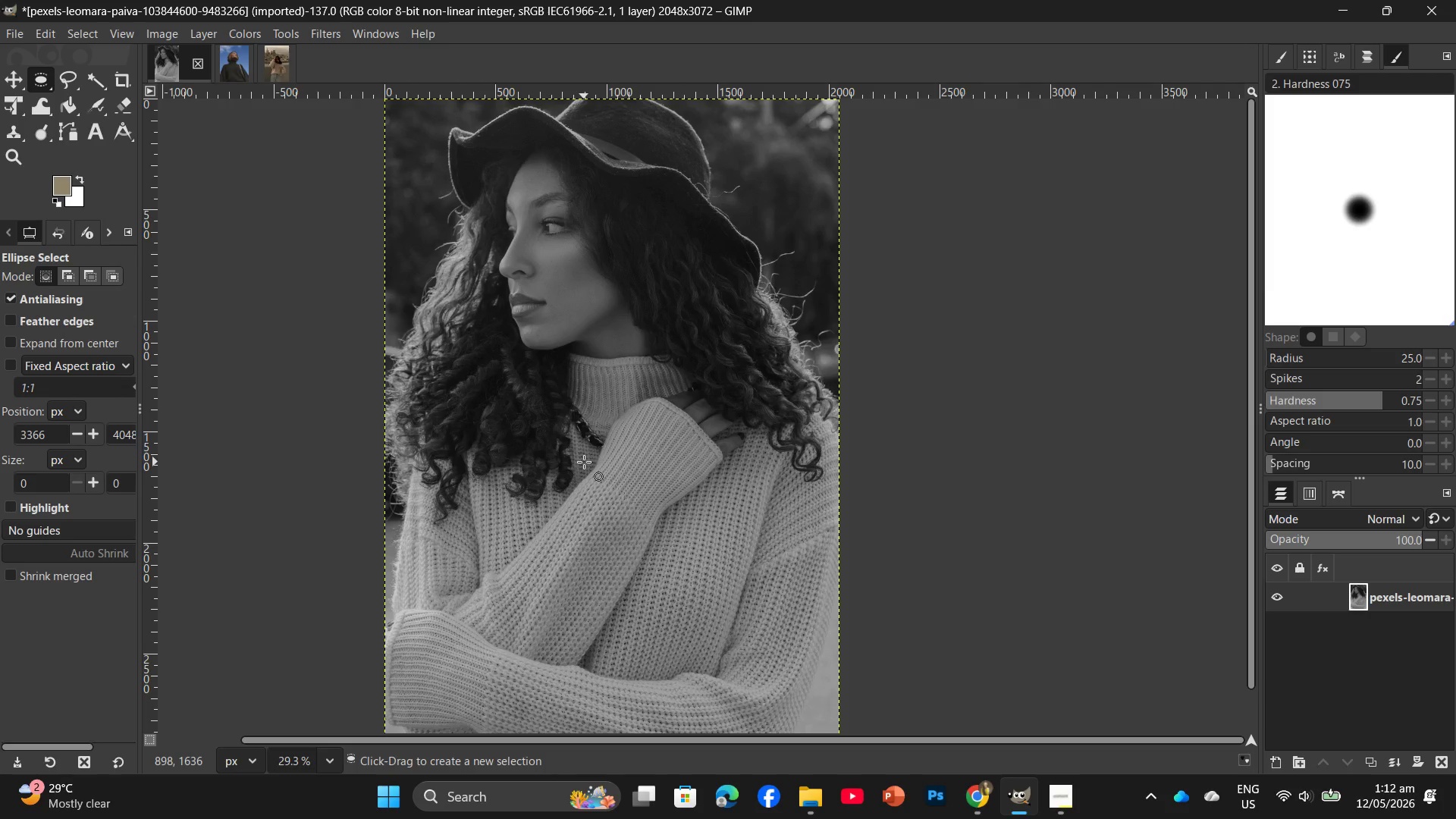 
wait(48.66)
 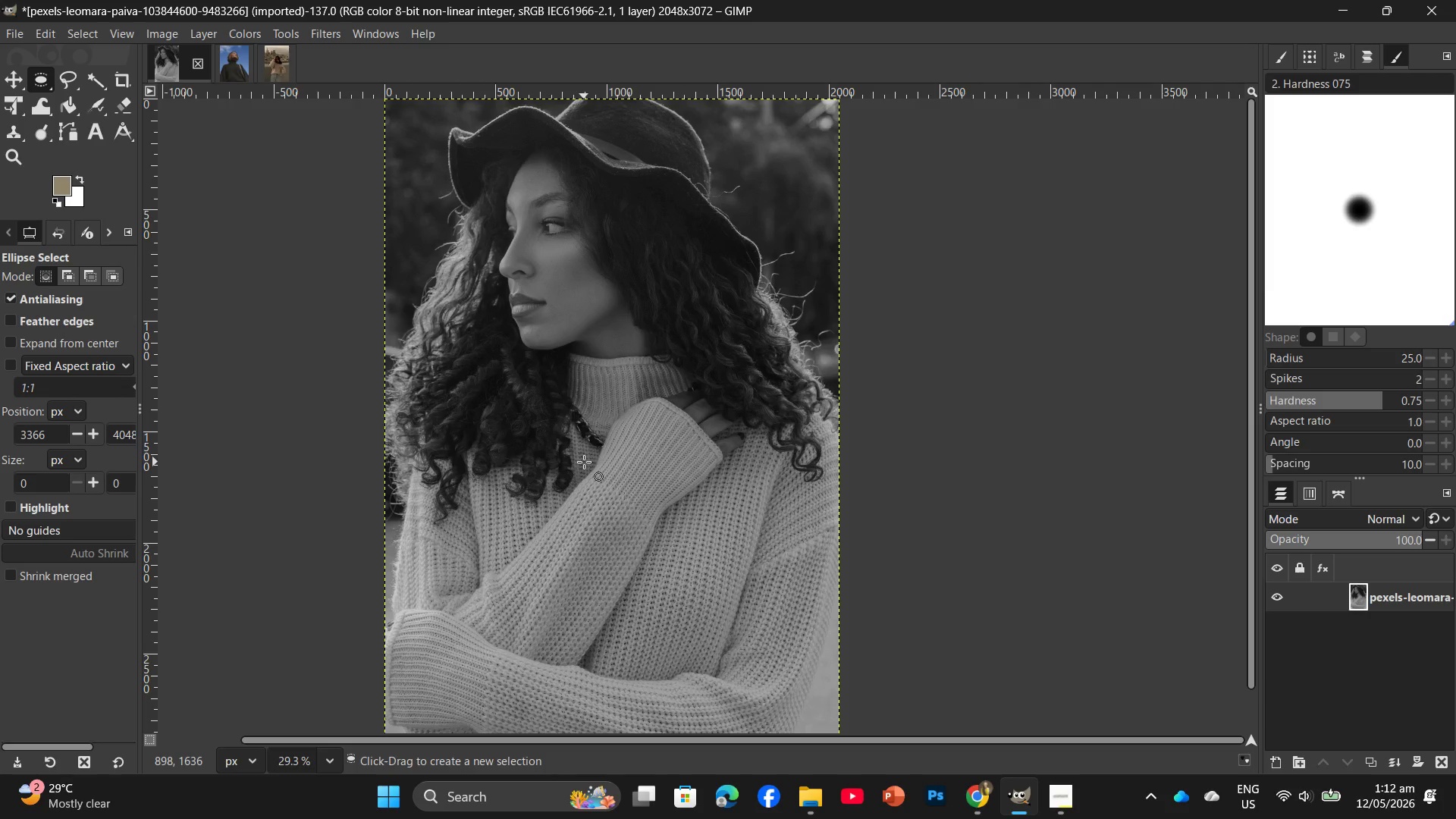 
left_click([253, 27])
 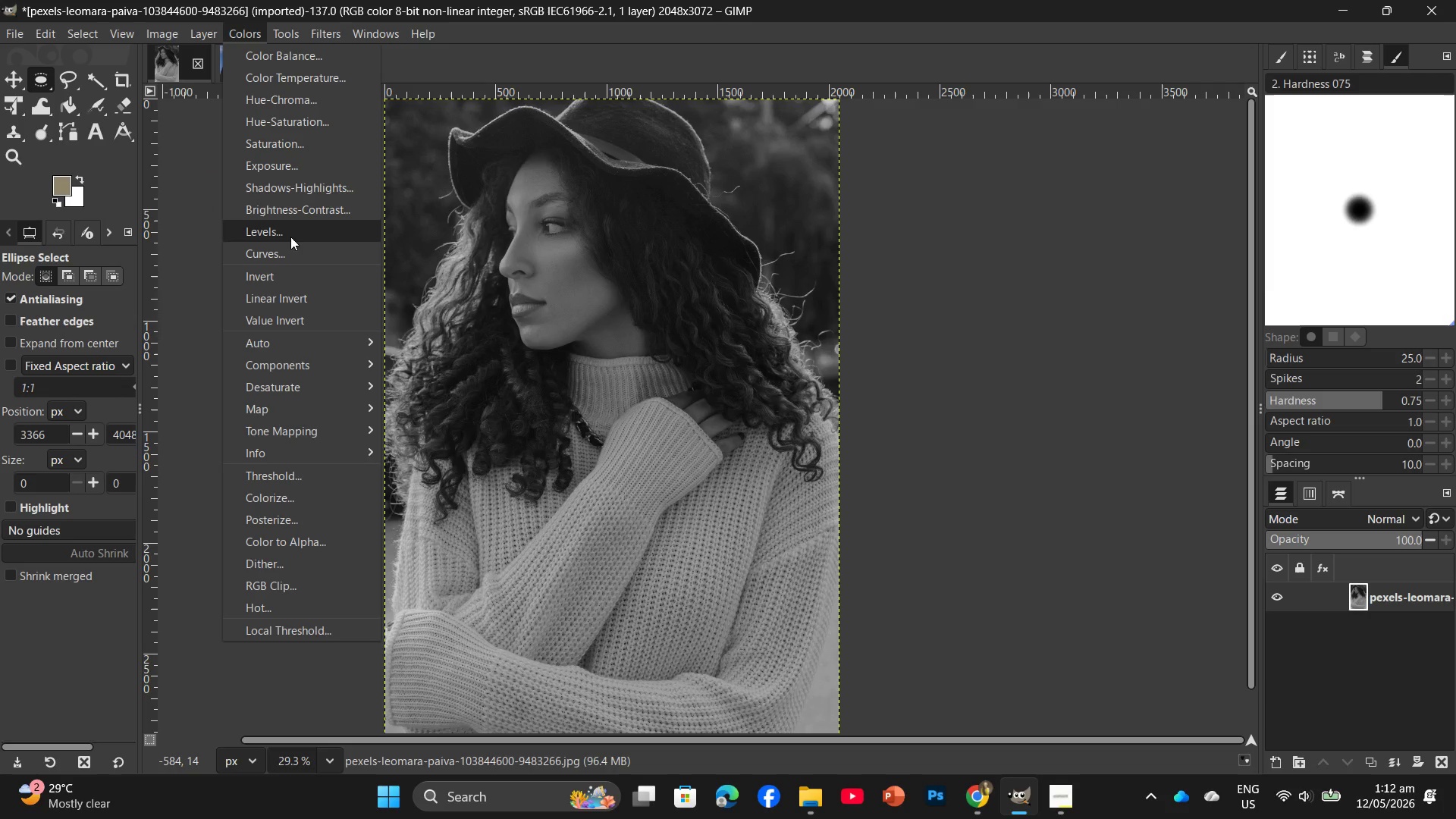 
left_click([290, 237])
 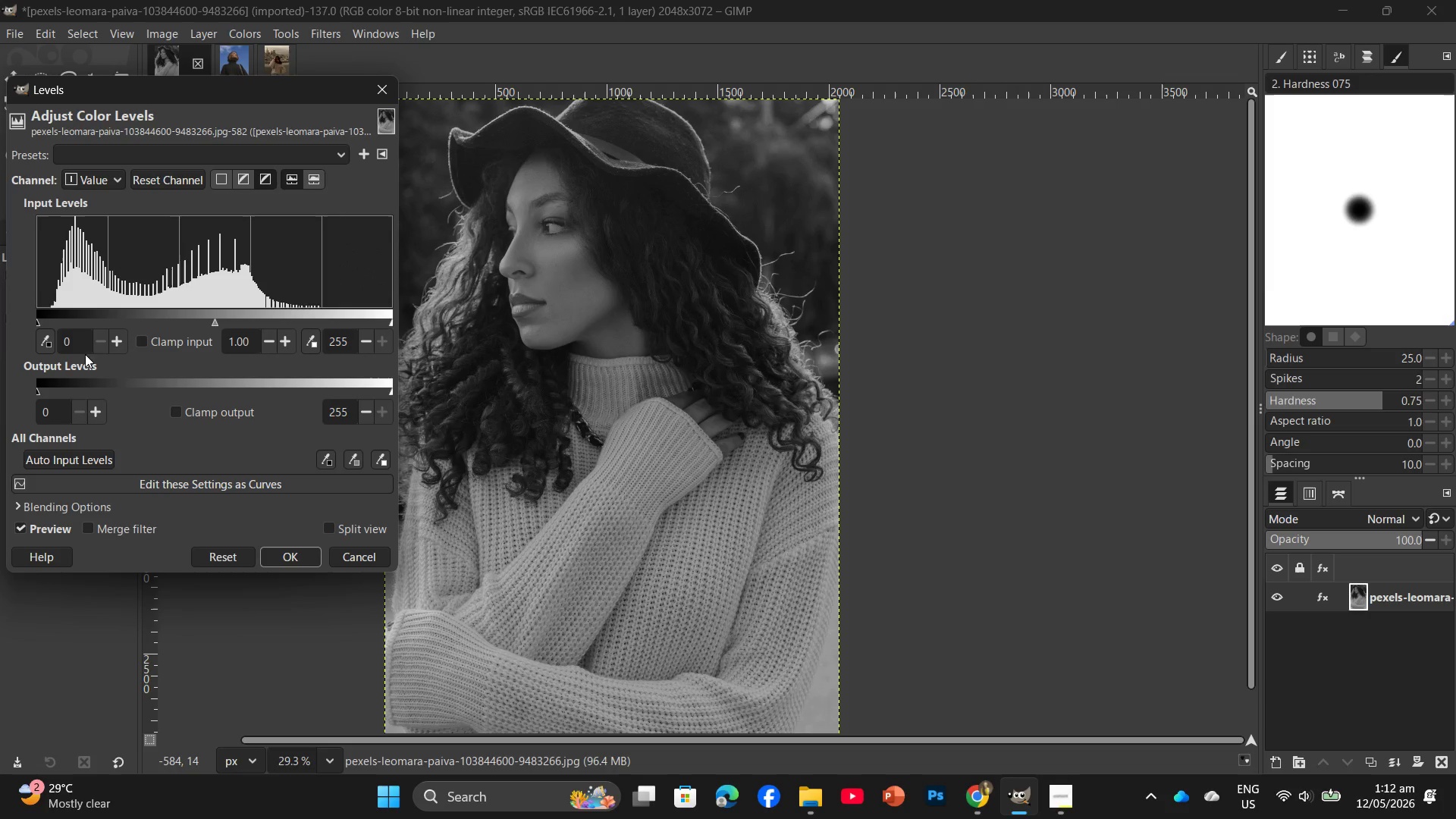 
left_click([82, 344])
 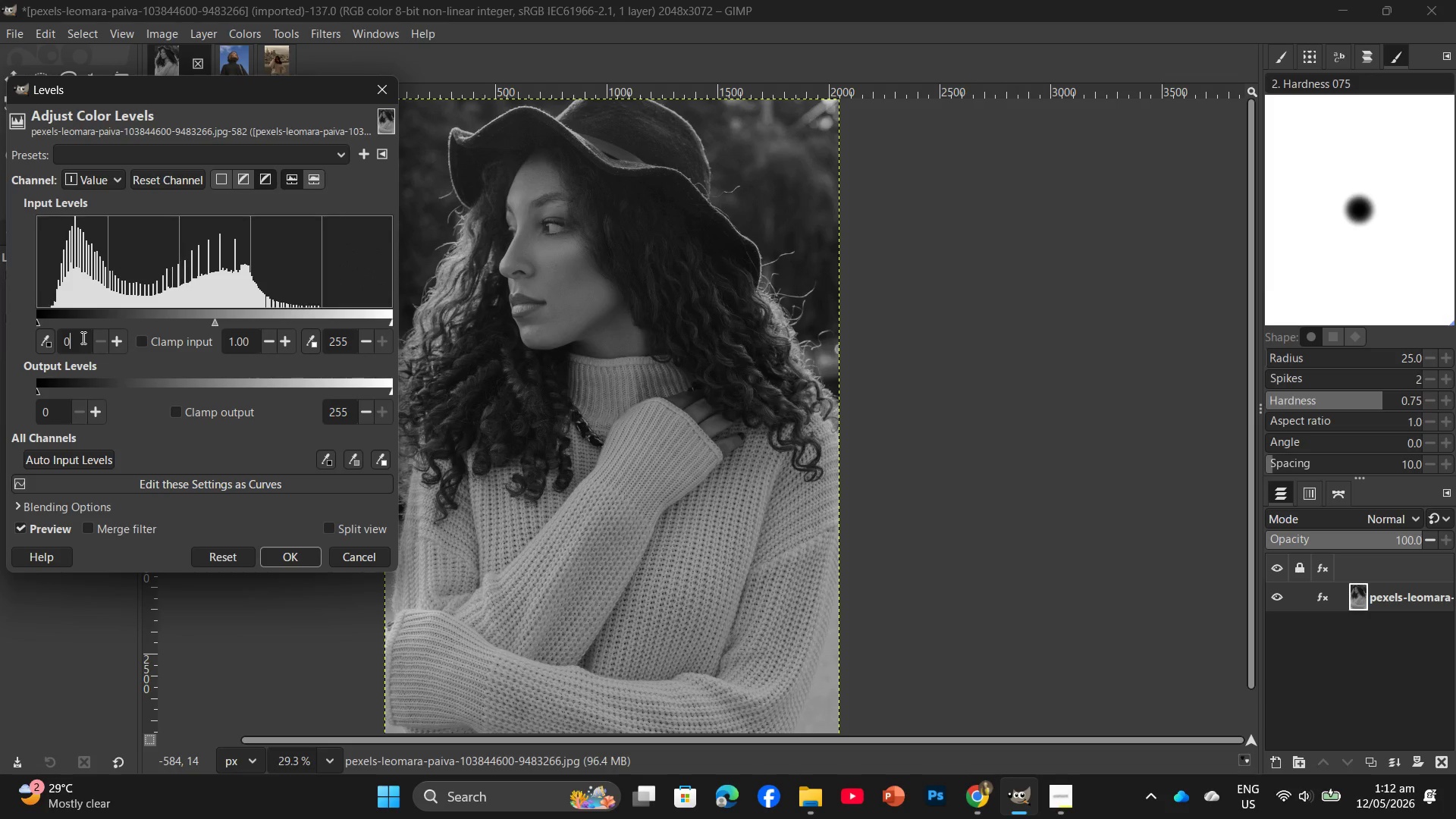 
key(Backspace)
 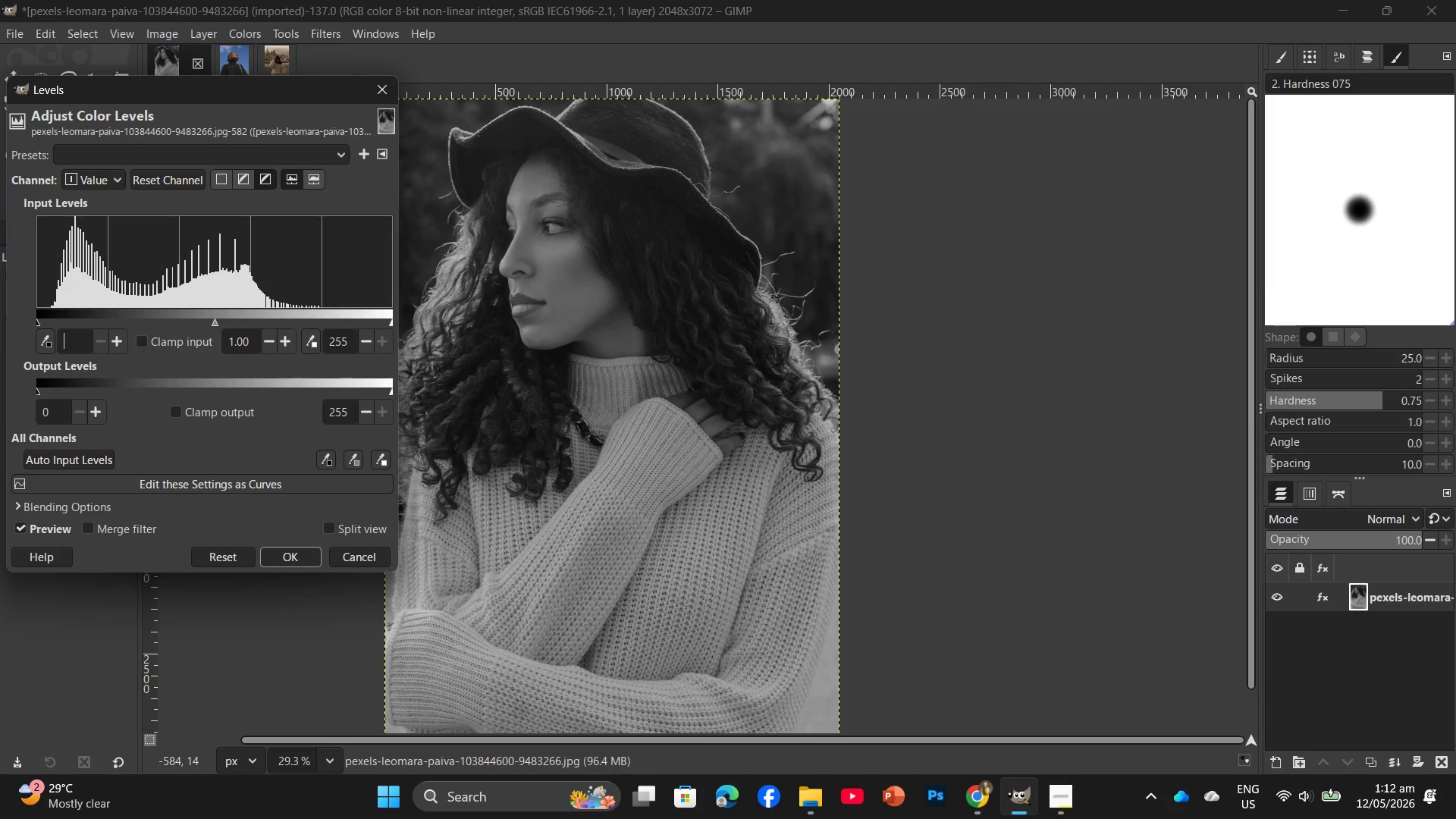 
key(Numpad1)
 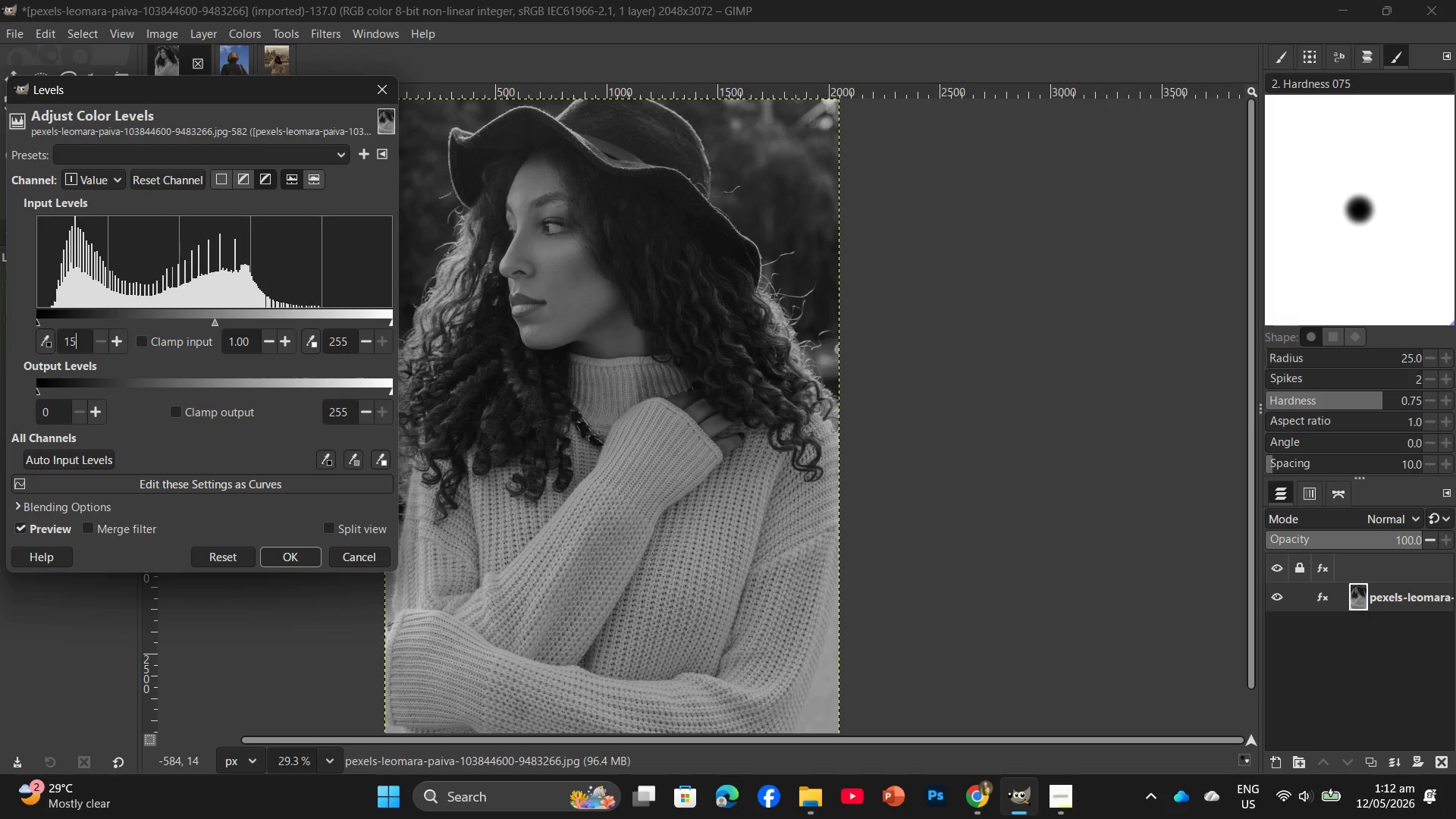 
key(Numpad5)
 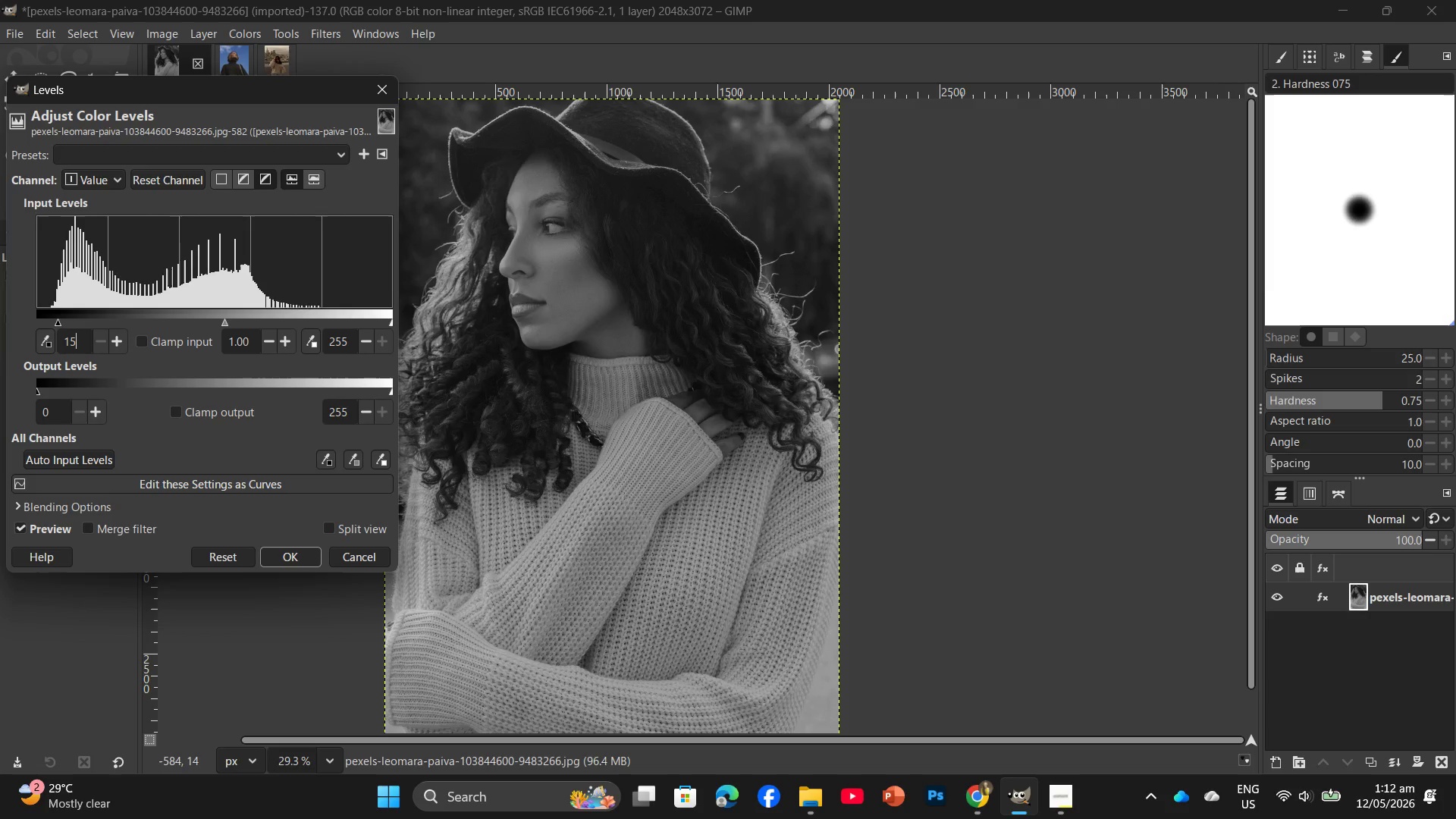 
key(Enter)
 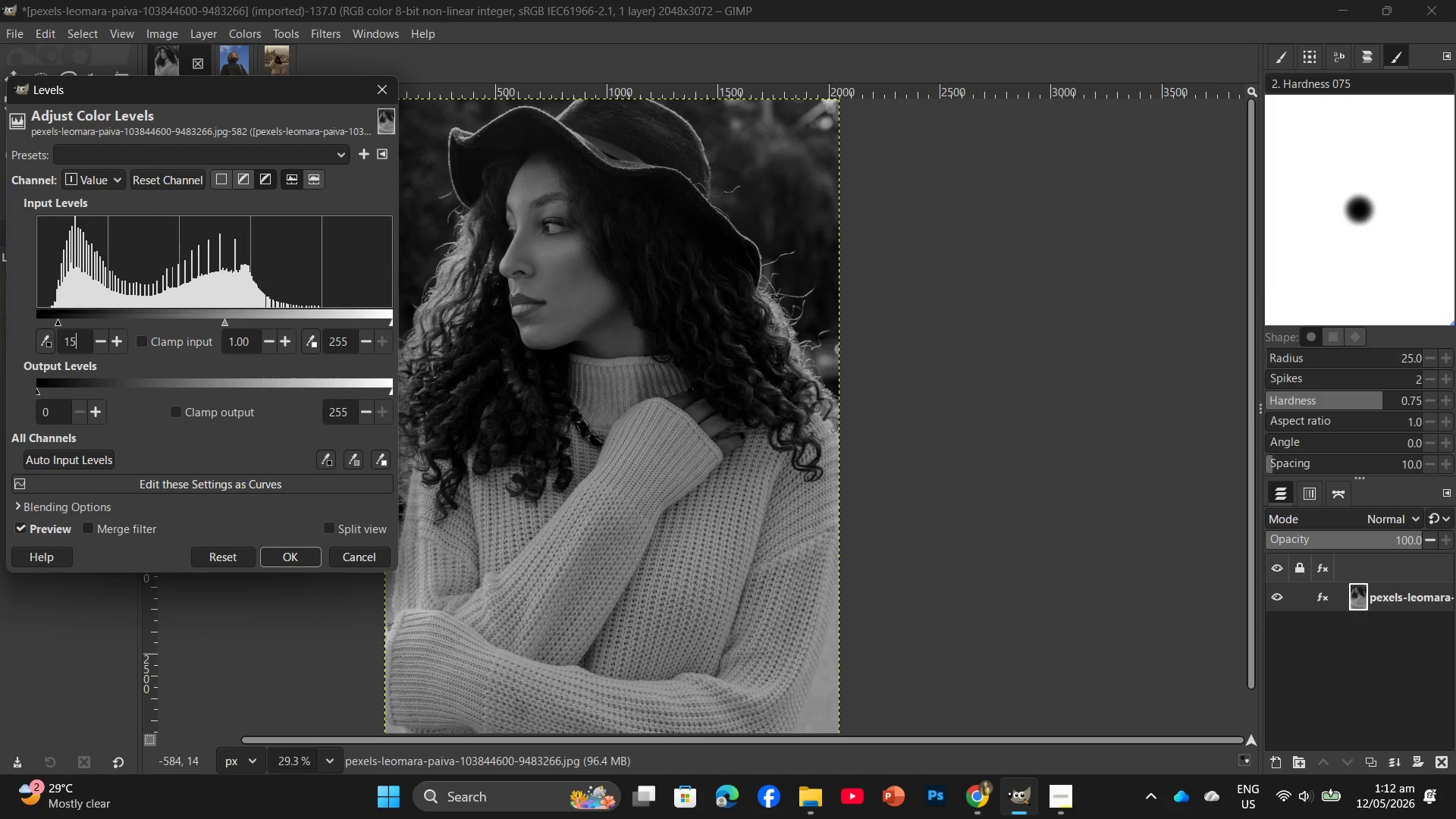 
wait(26.83)
 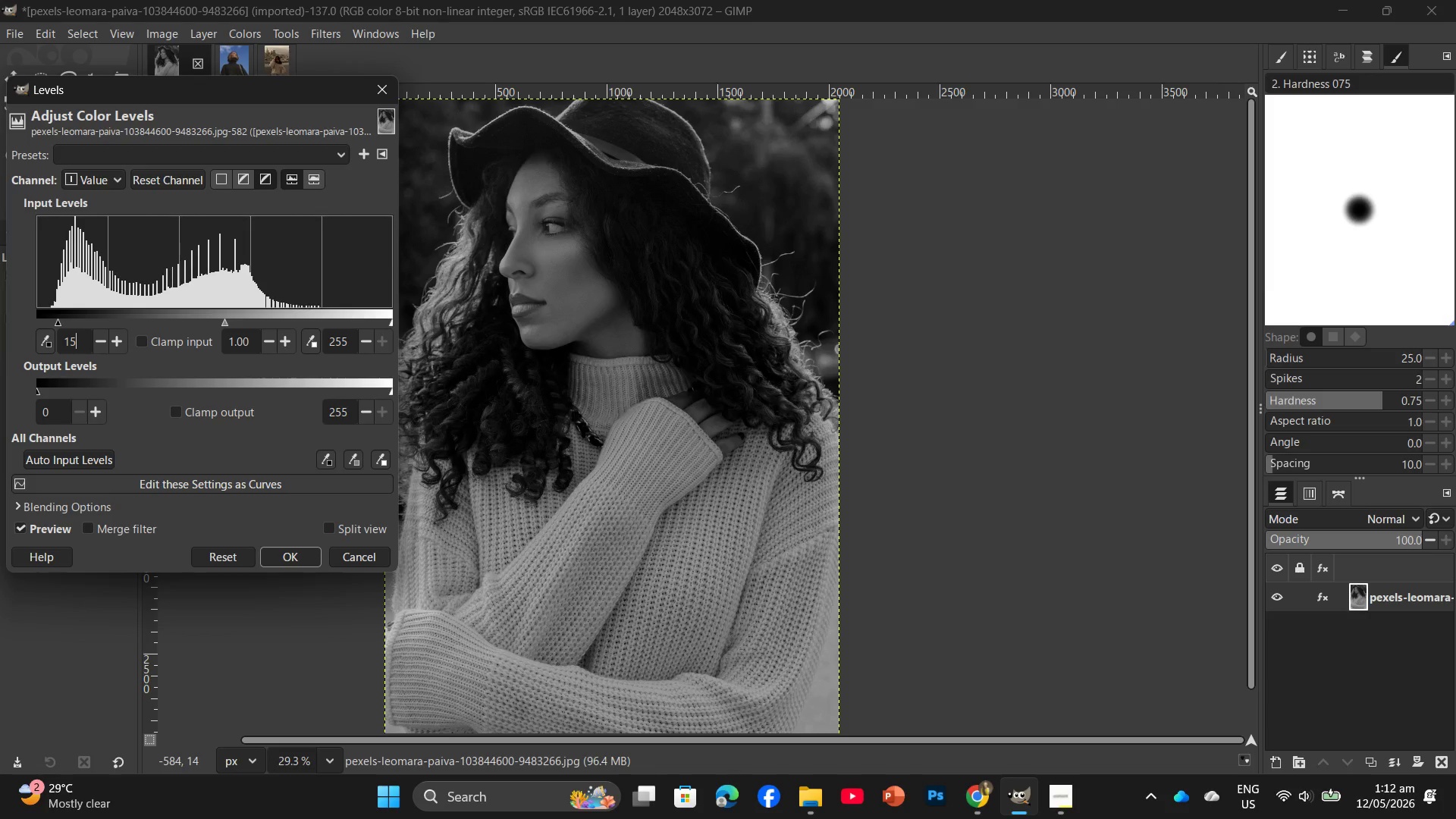 
left_click([283, 564])
 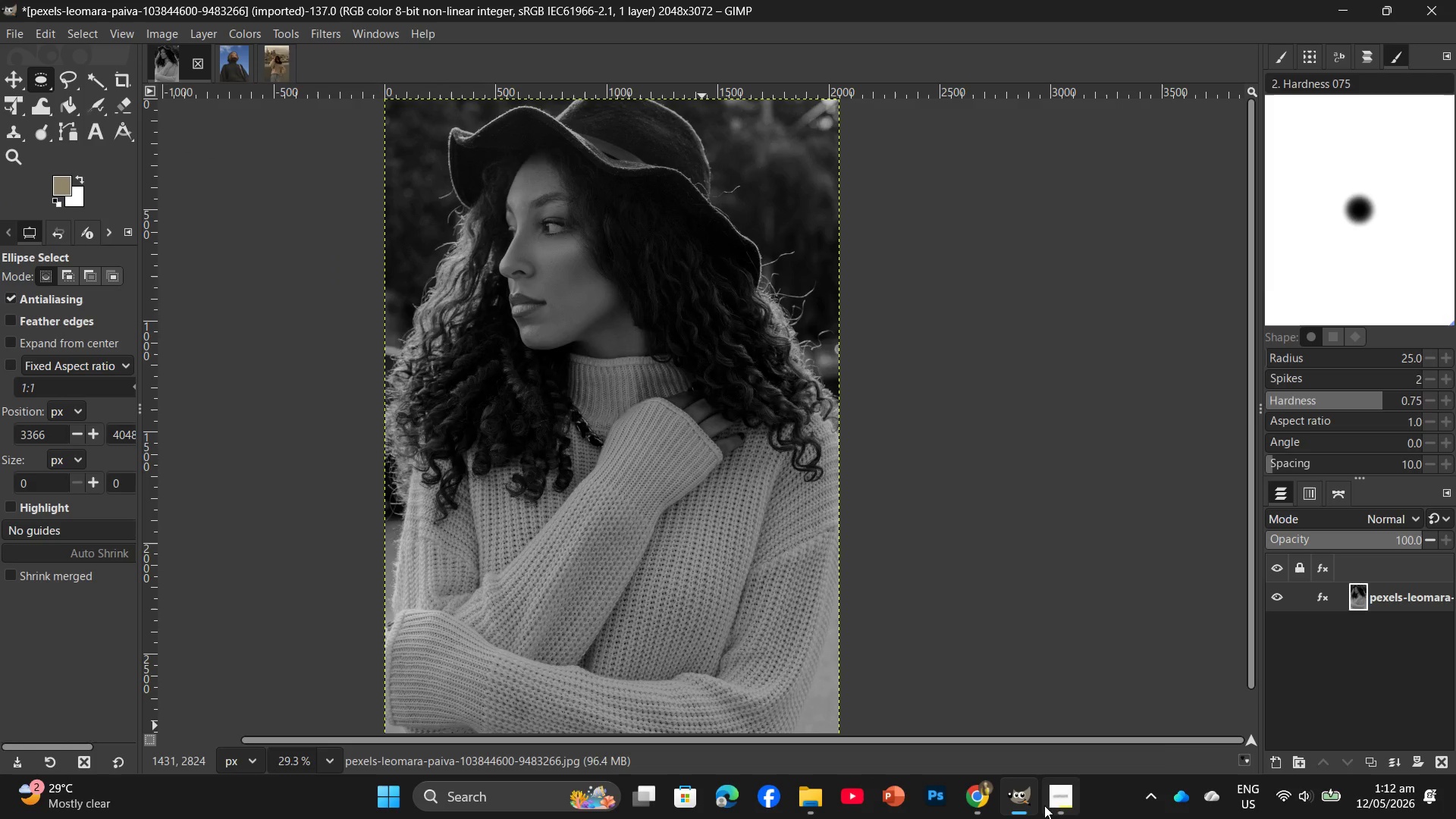 
left_click([1046, 805])